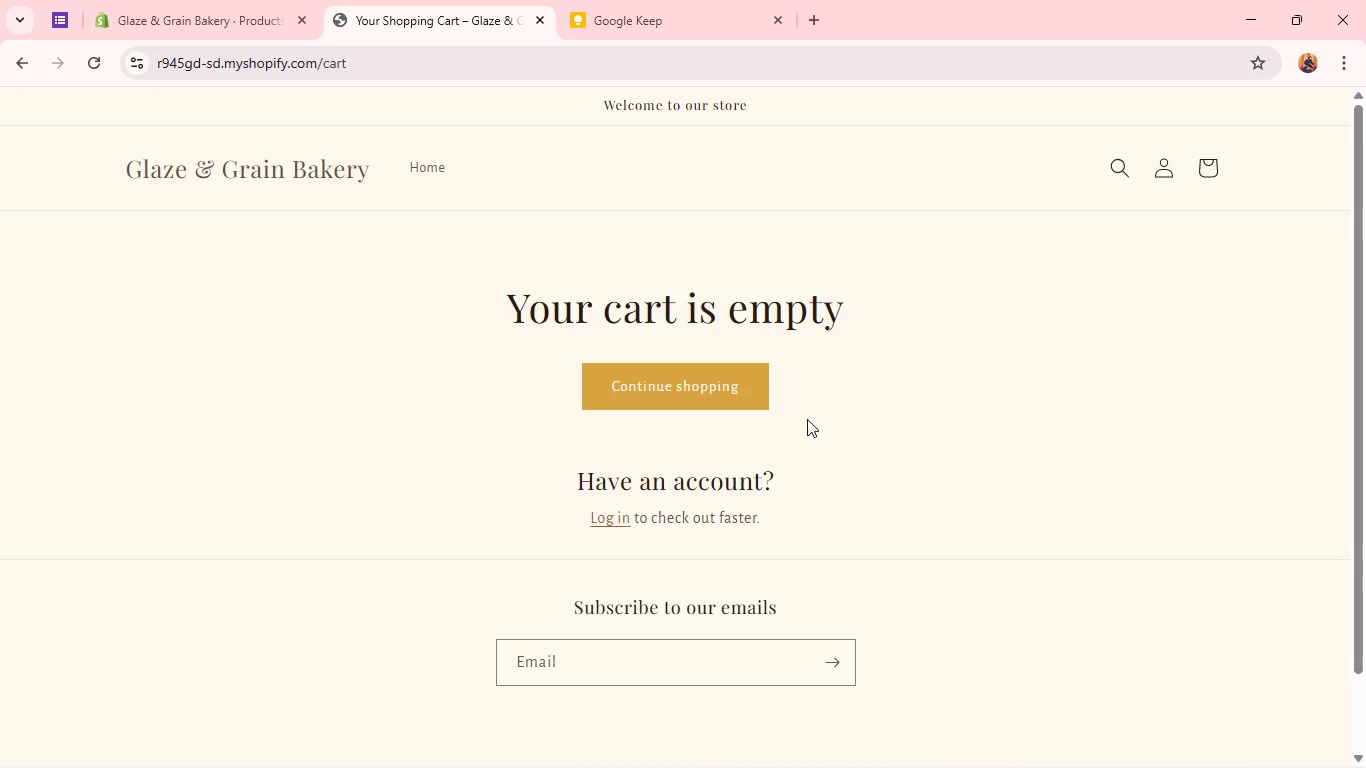 
left_click([714, 380])
 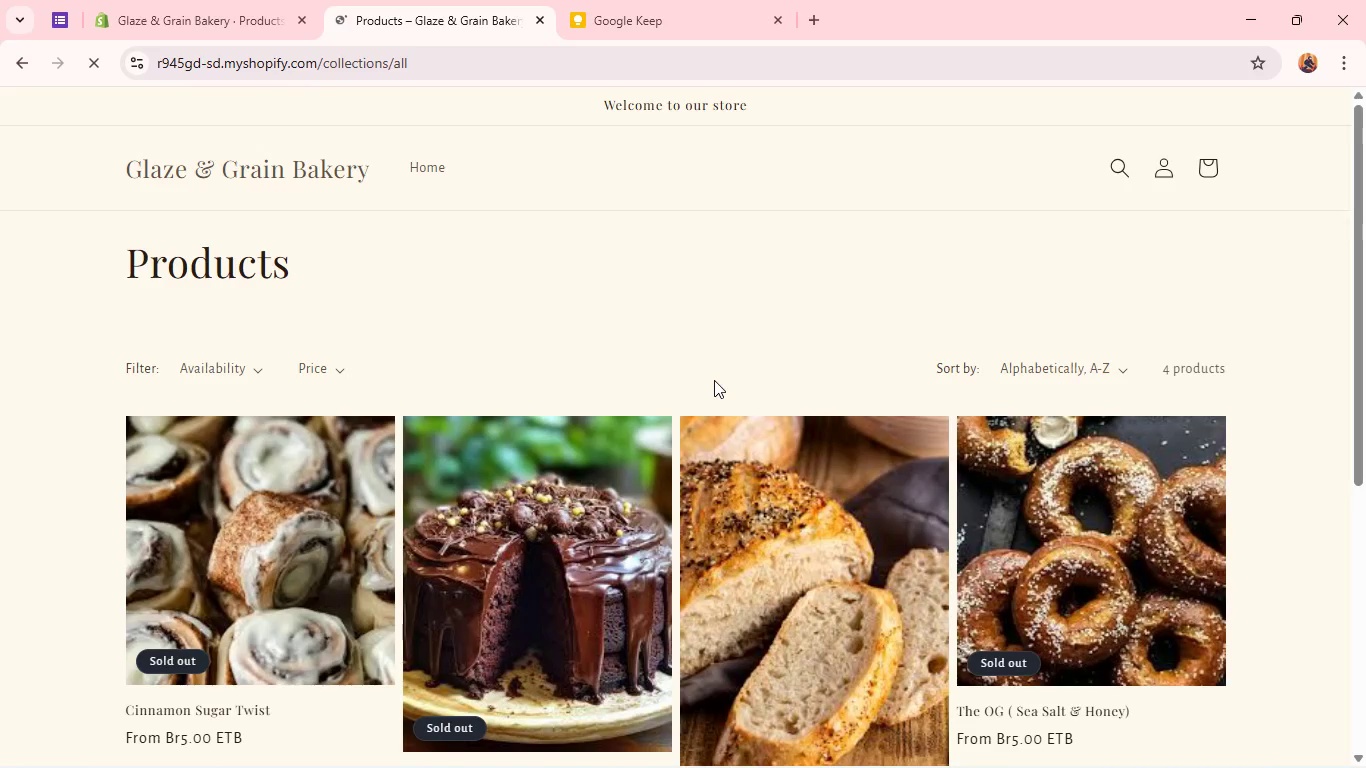 
left_click([371, 485])
 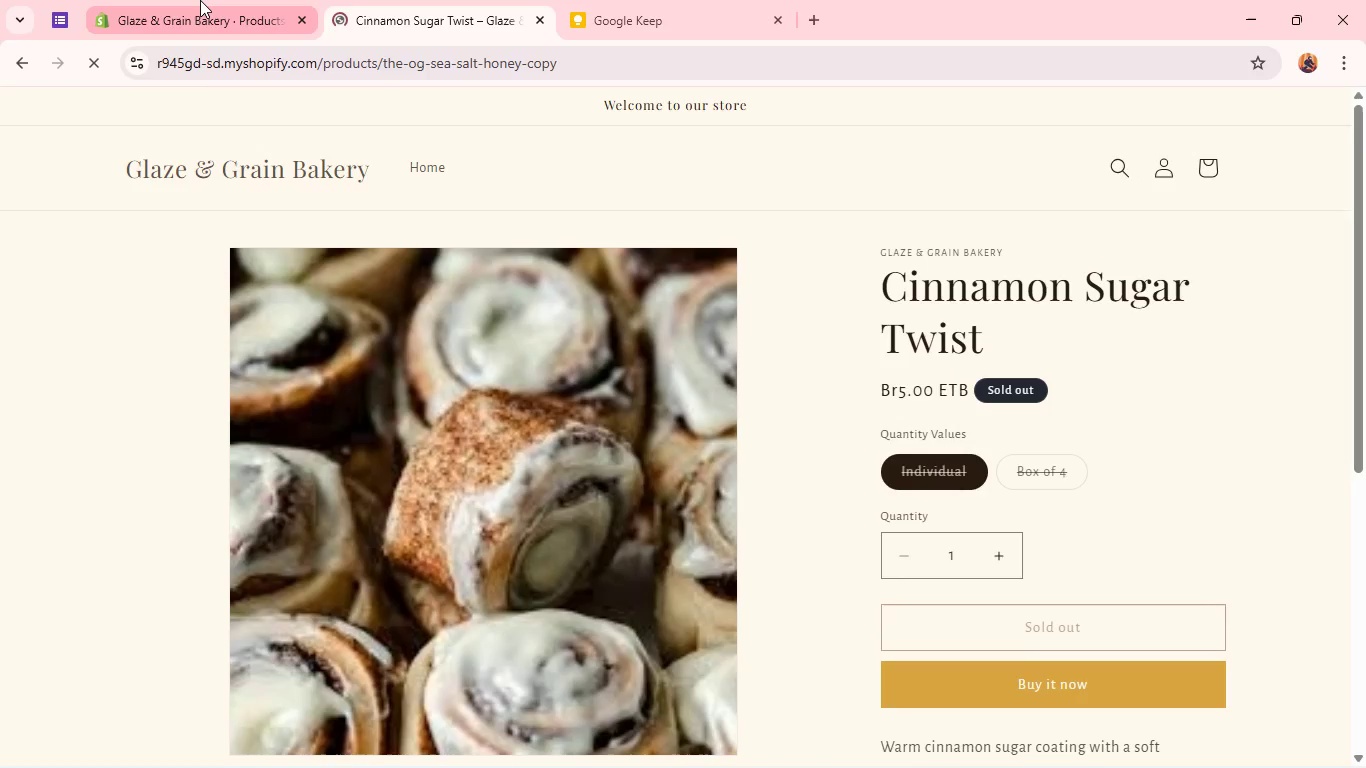 
left_click([206, 15])
 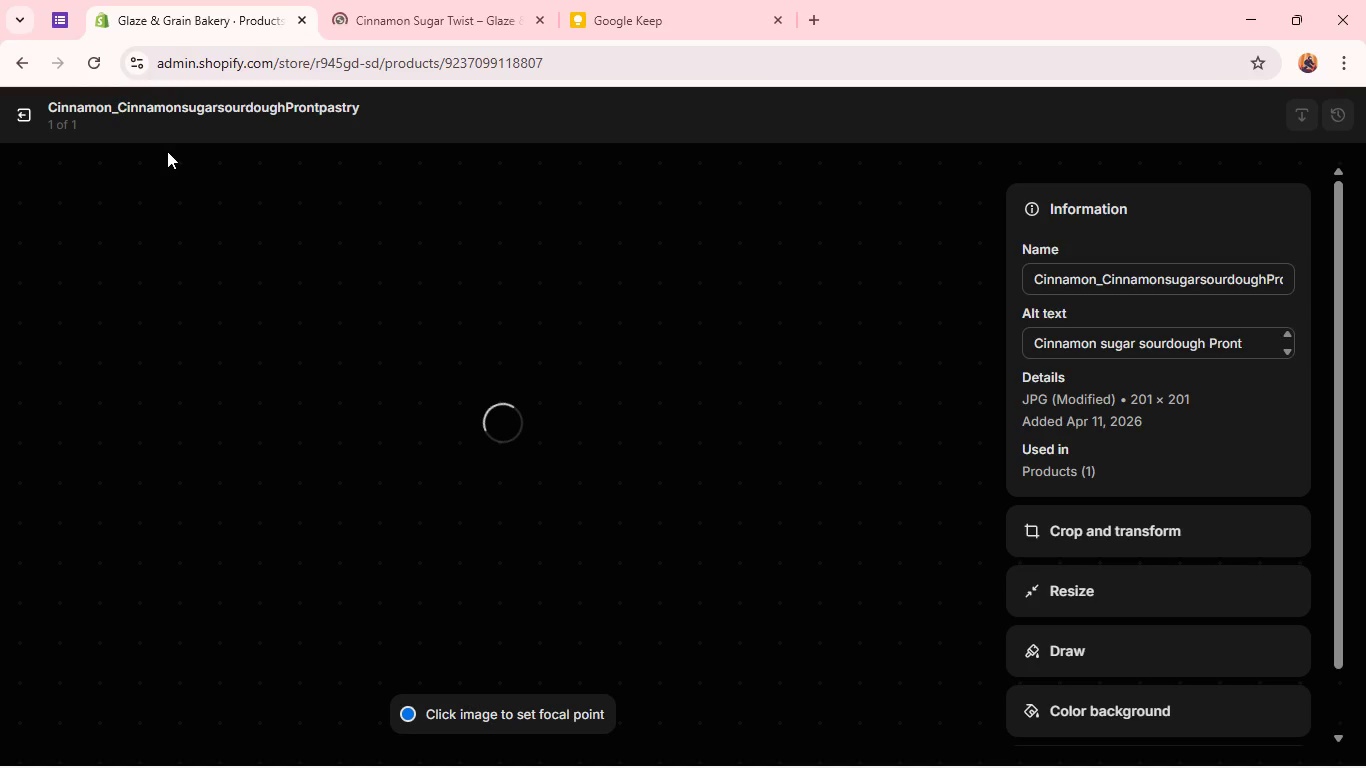 
wait(12.8)
 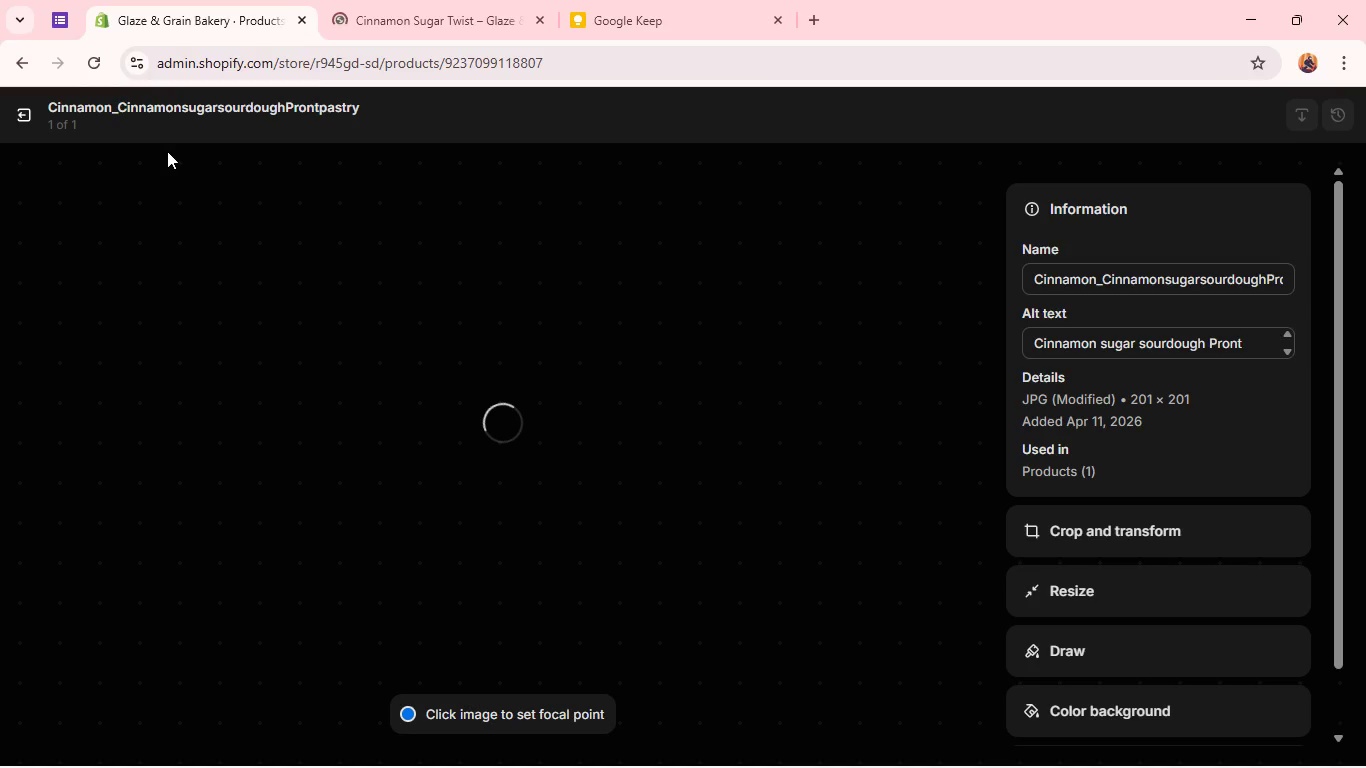 
left_click([20, 110])
 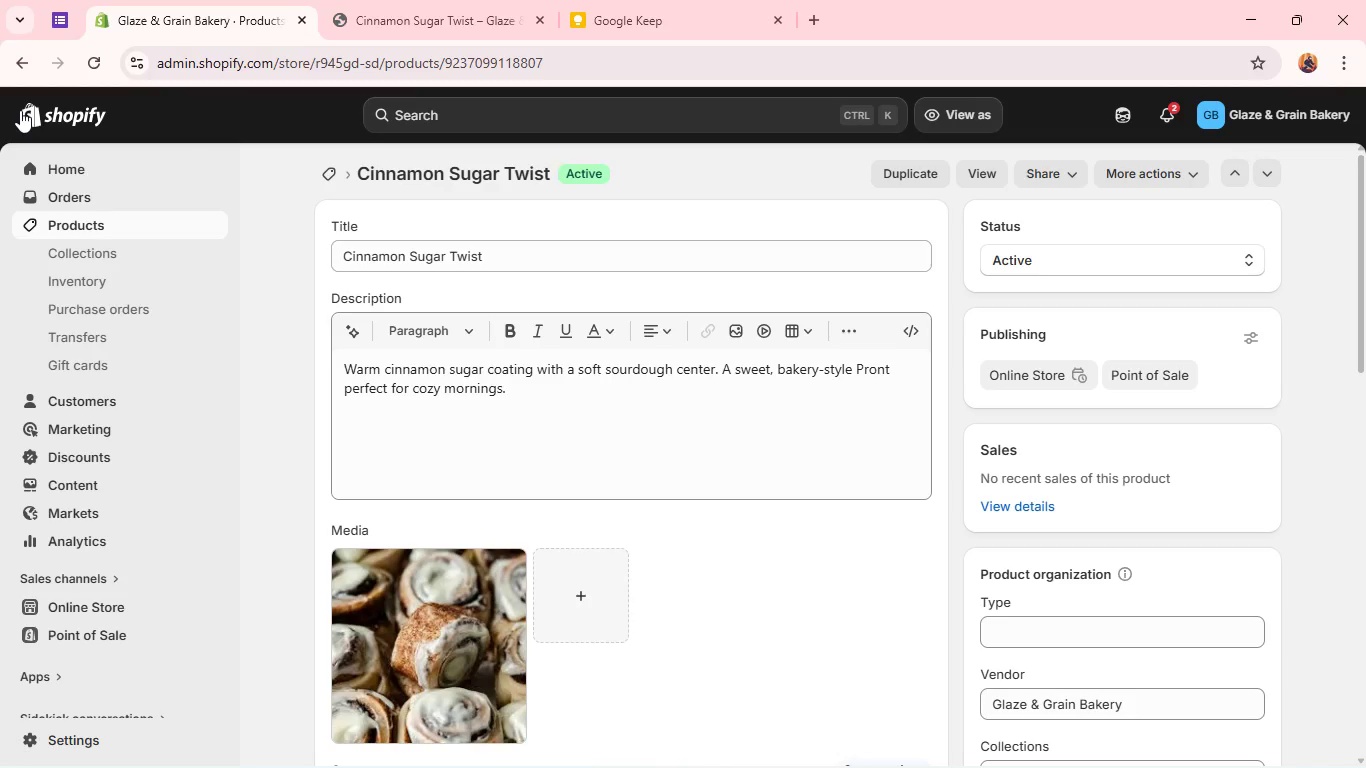 
mouse_move([502, 550])
 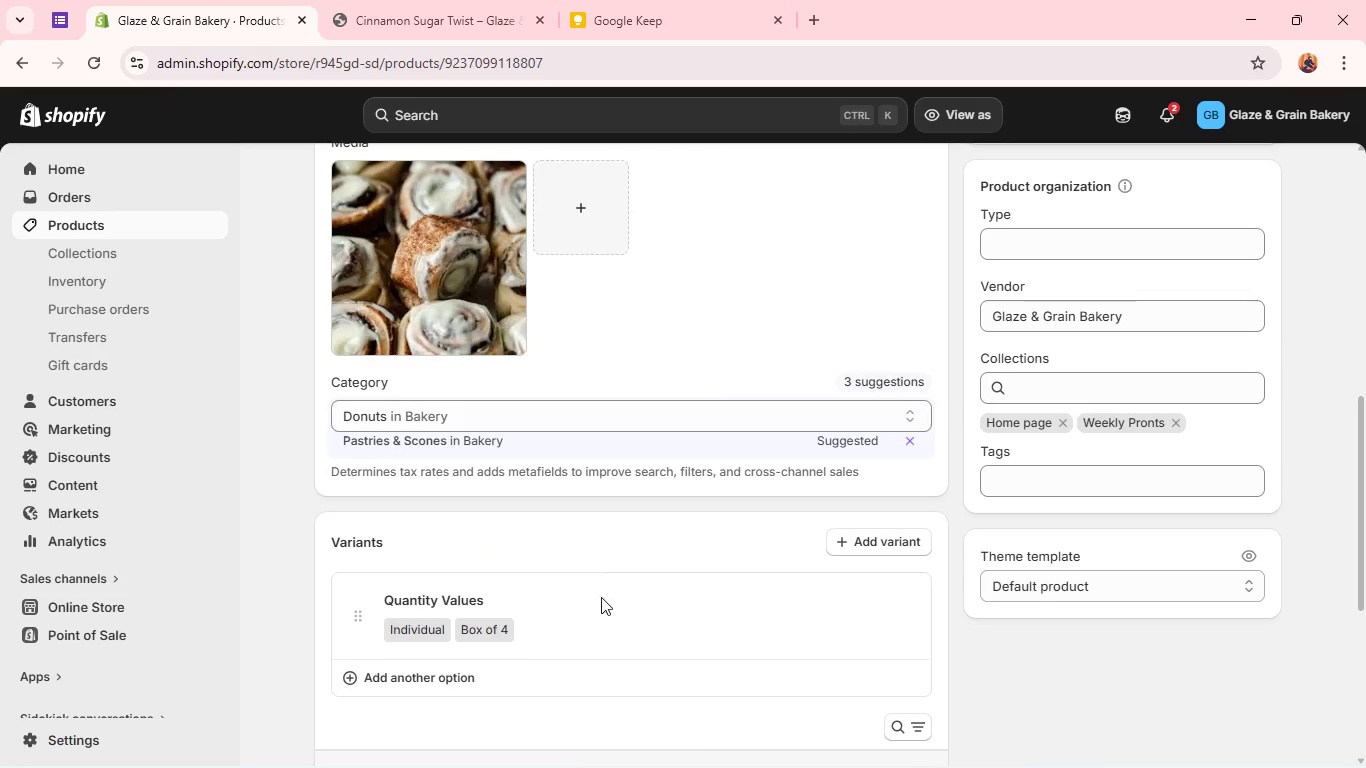 
mouse_move([627, 600])
 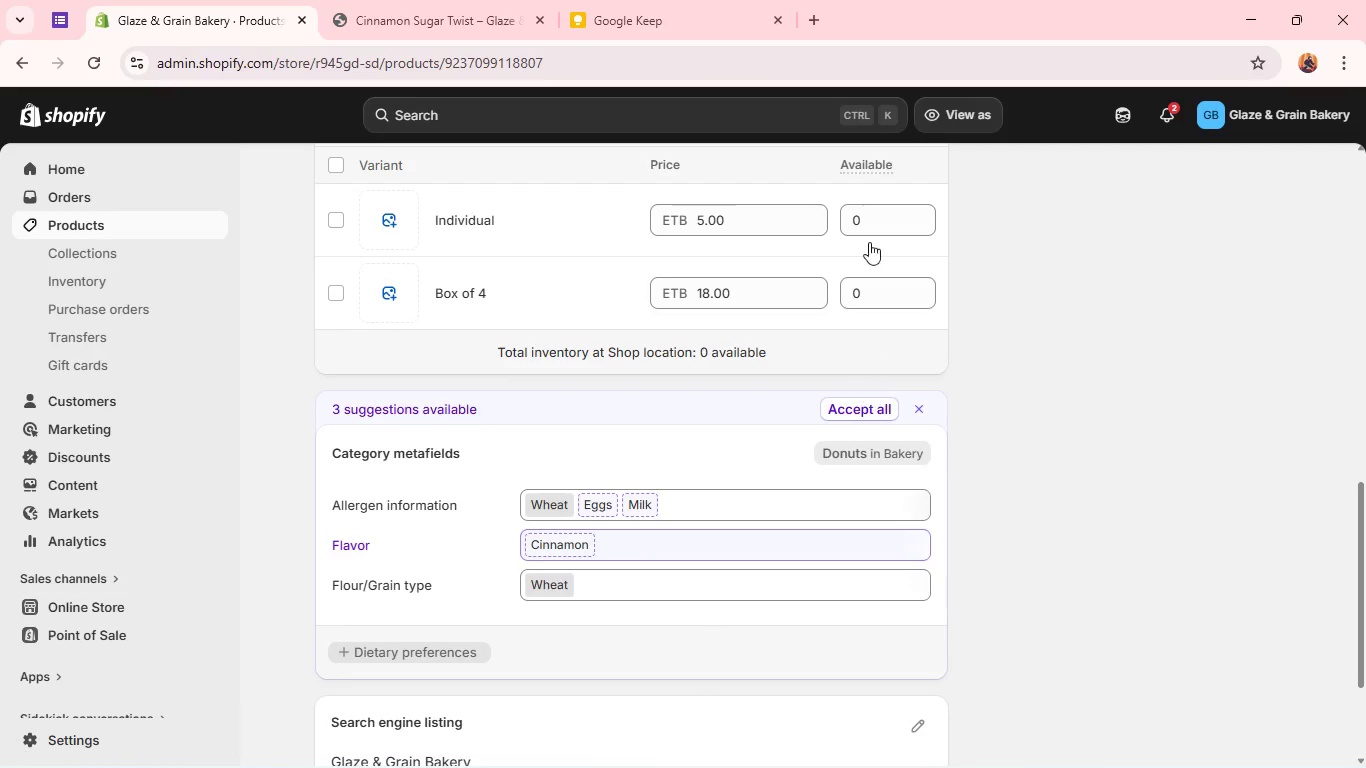 
left_click([870, 225])
 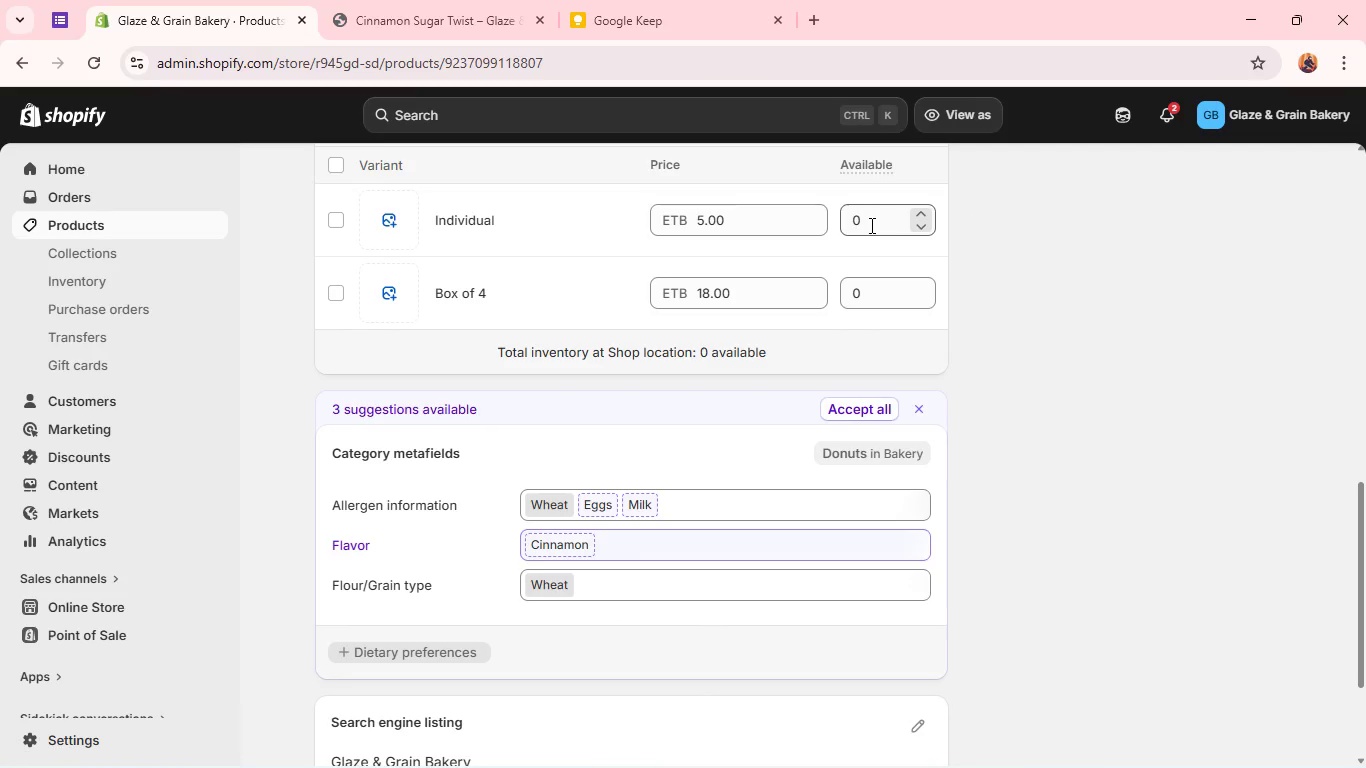 
key(2)
 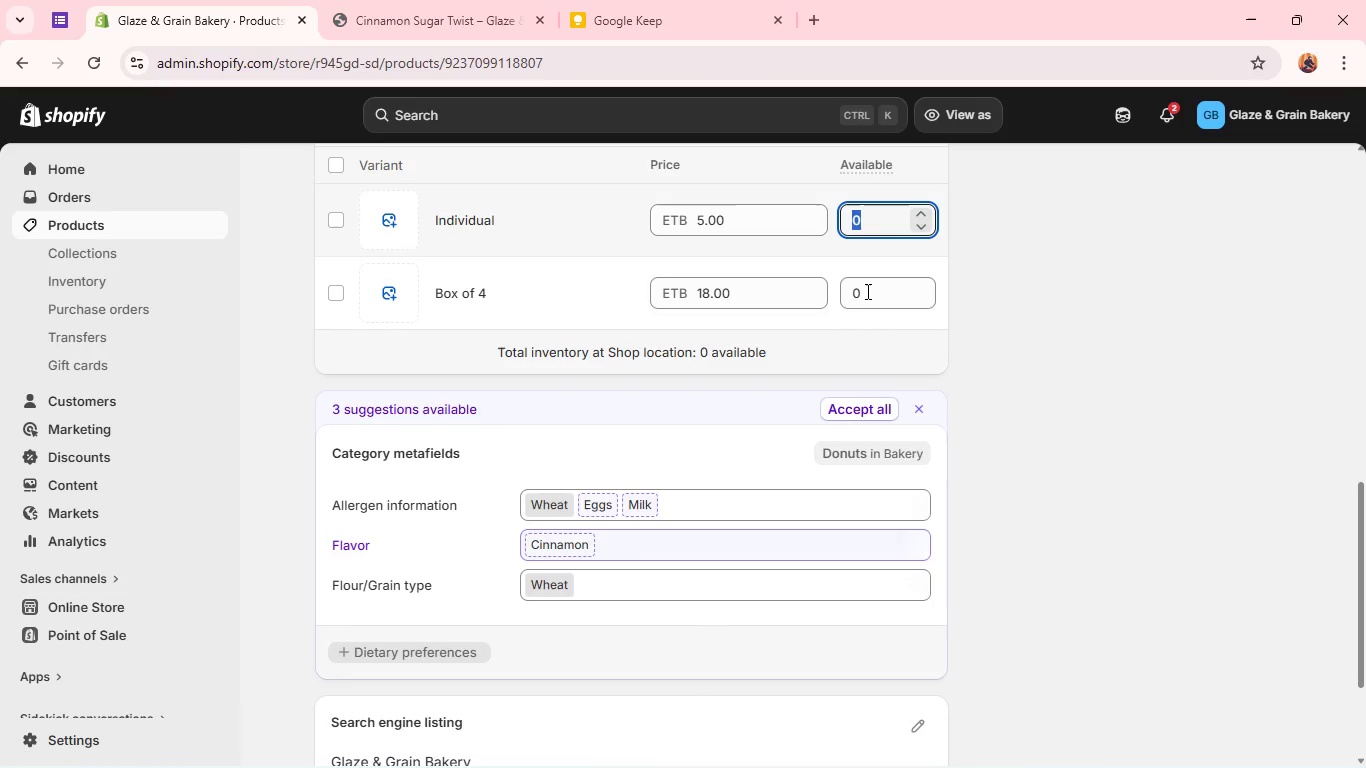 
left_click([866, 292])
 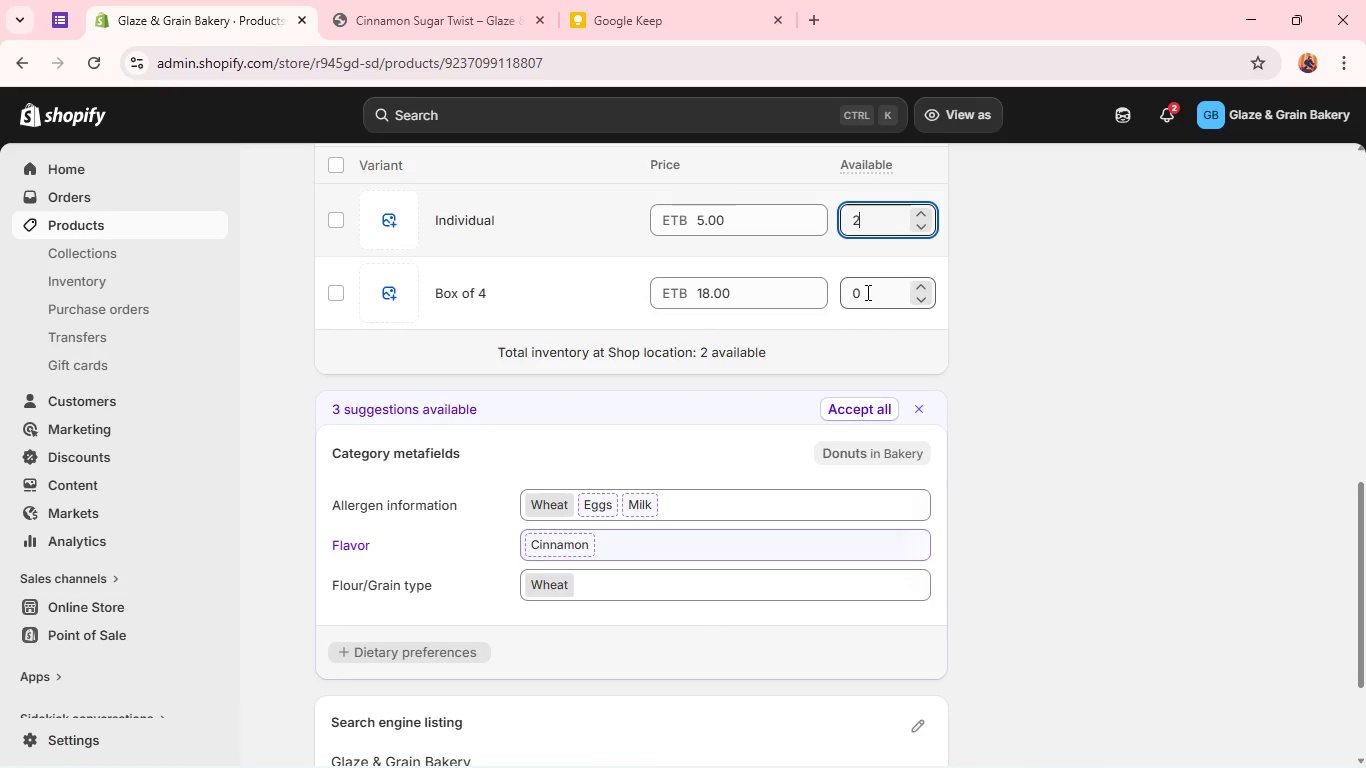 
key(2)
 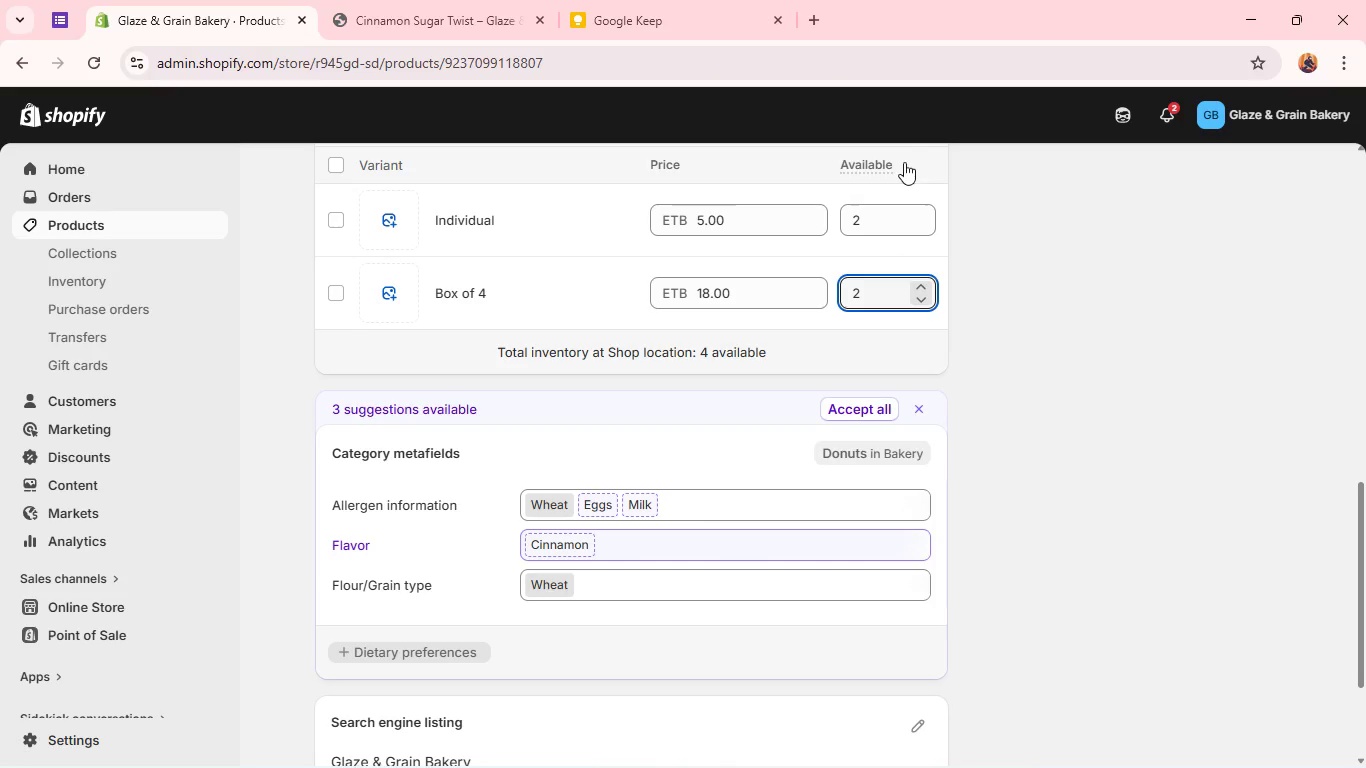 
wait(5.83)
 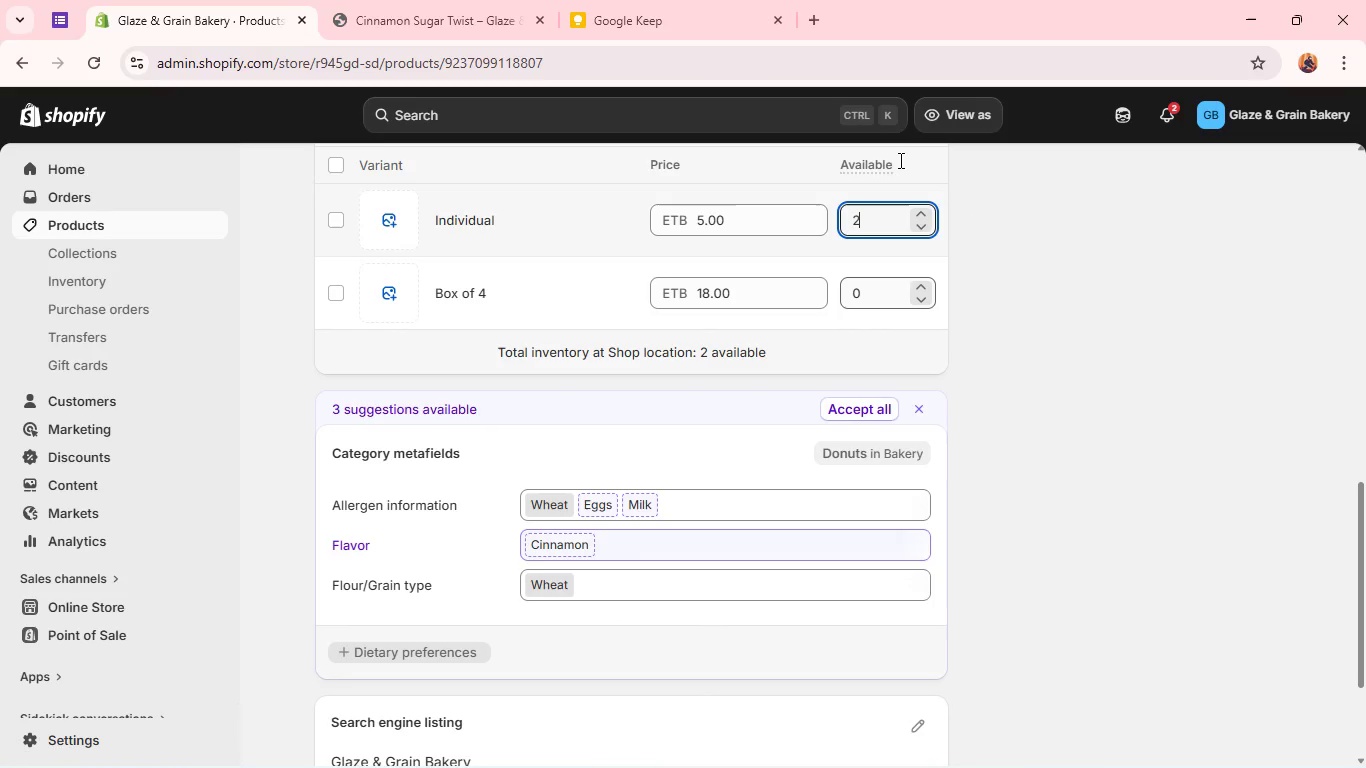 
left_click([966, 112])
 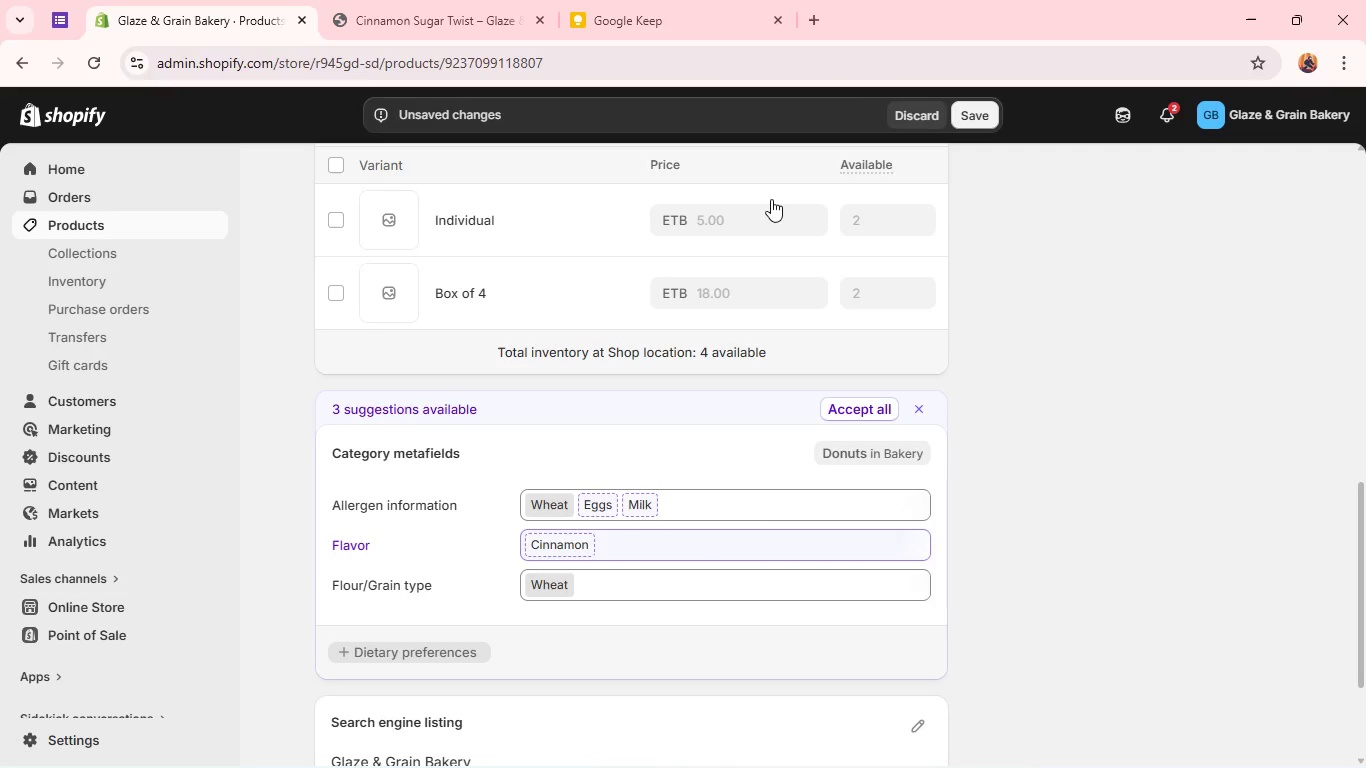 
wait(7.83)
 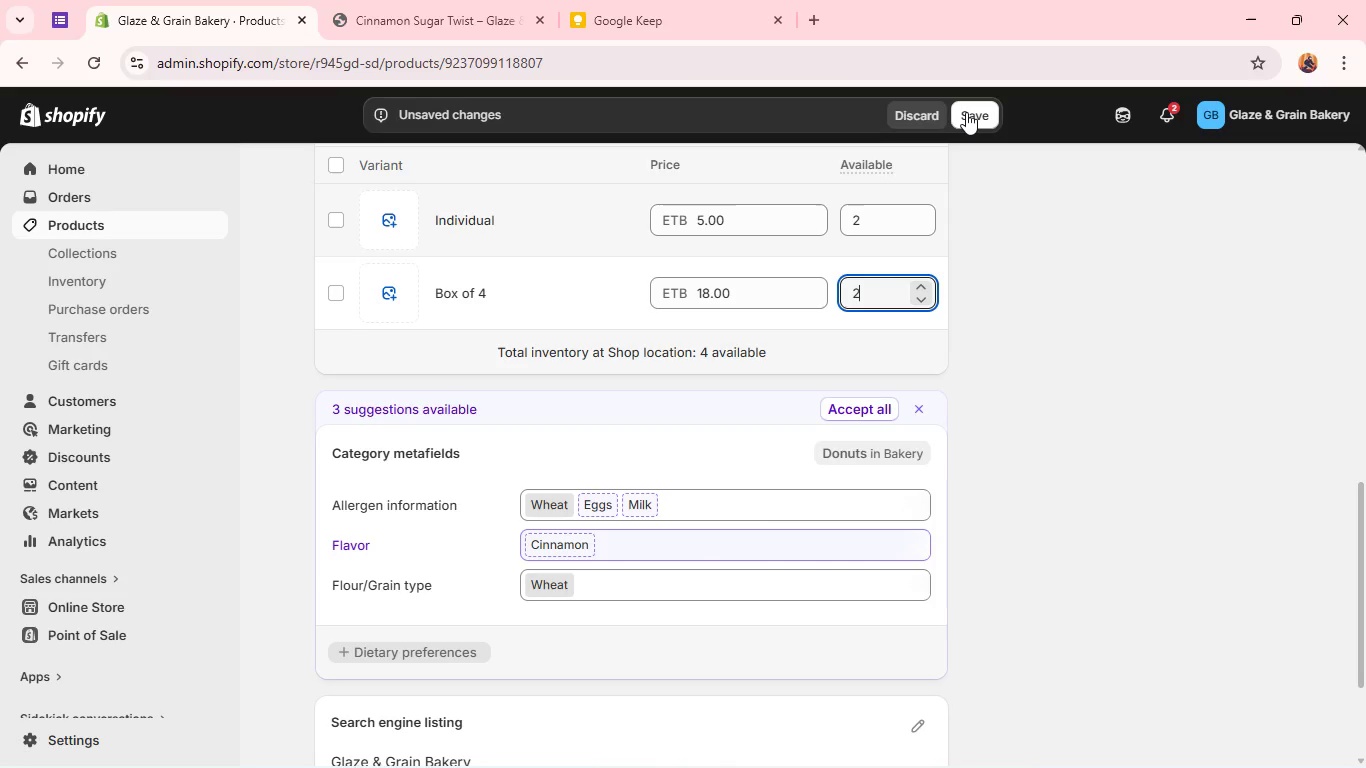 
left_click([467, 13])
 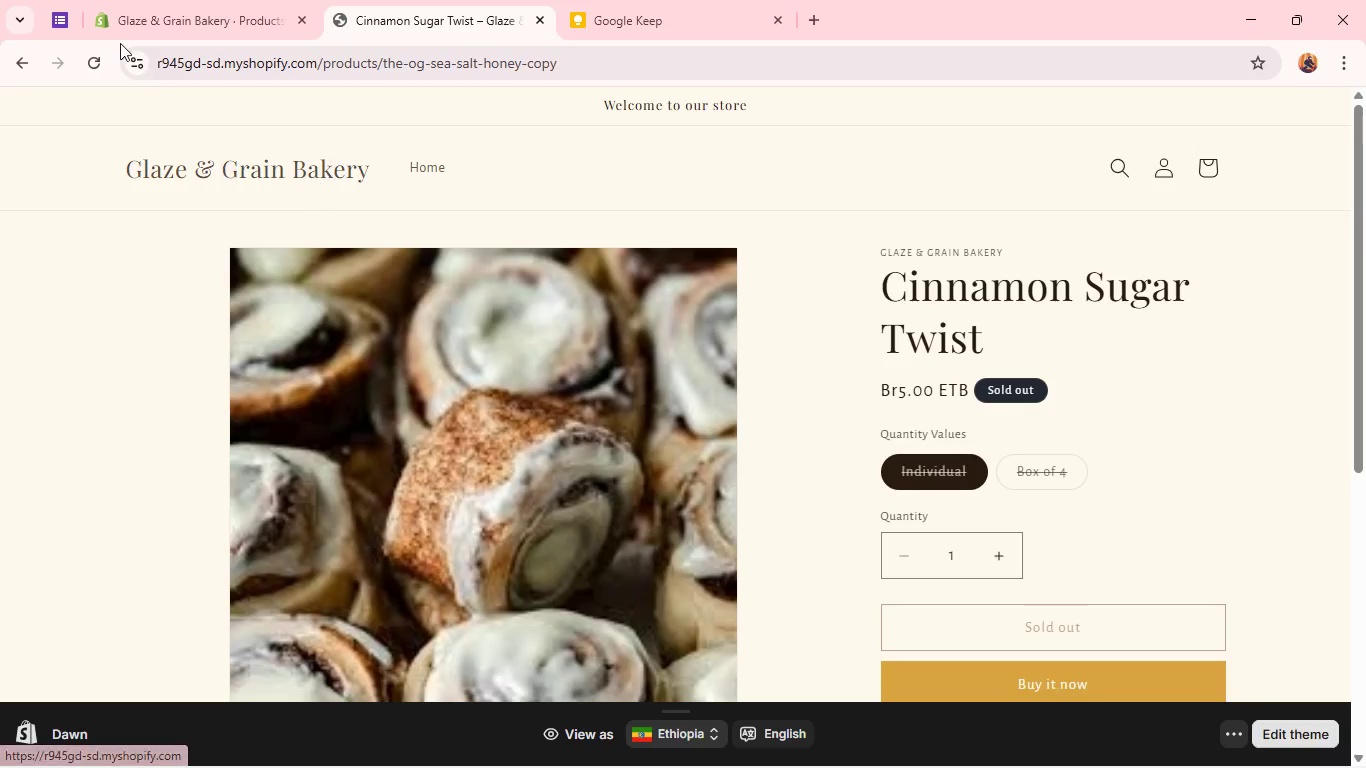 
left_click([99, 63])
 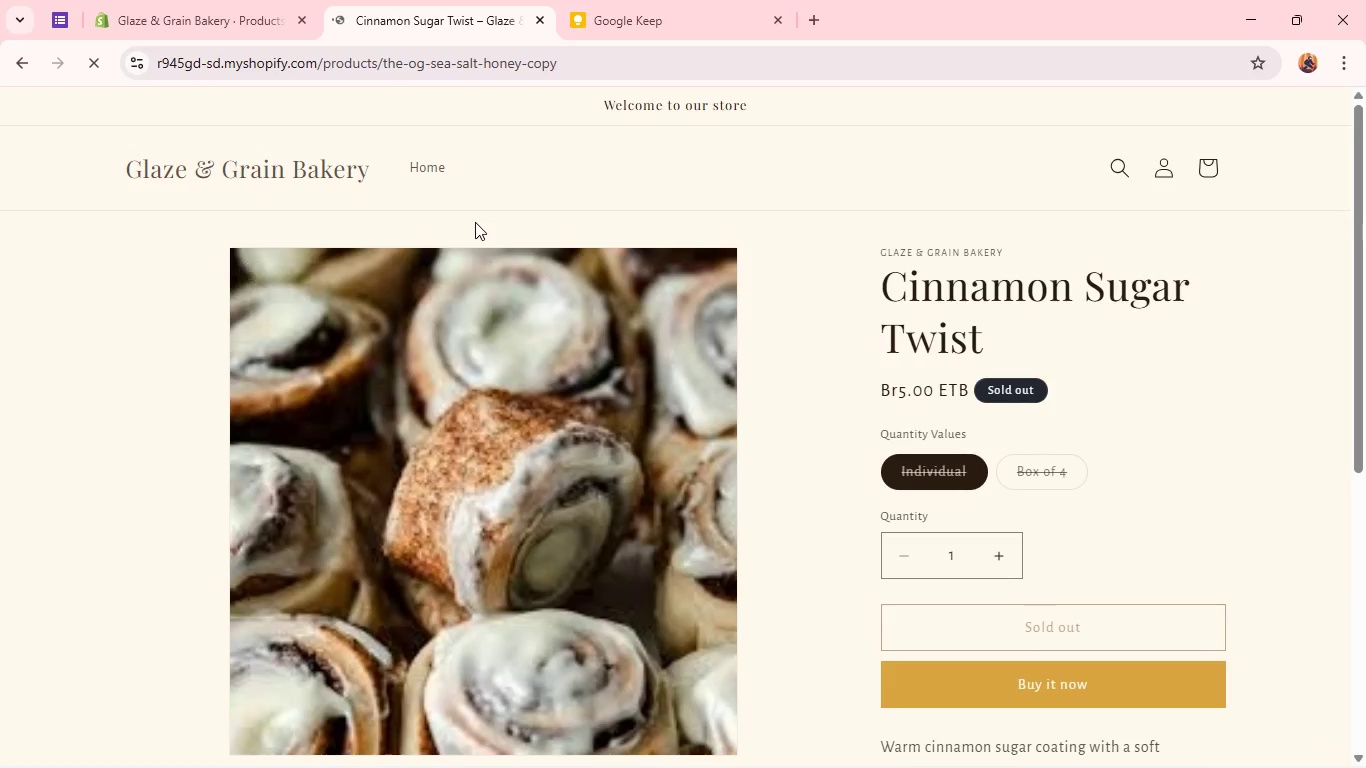 
wait(5.59)
 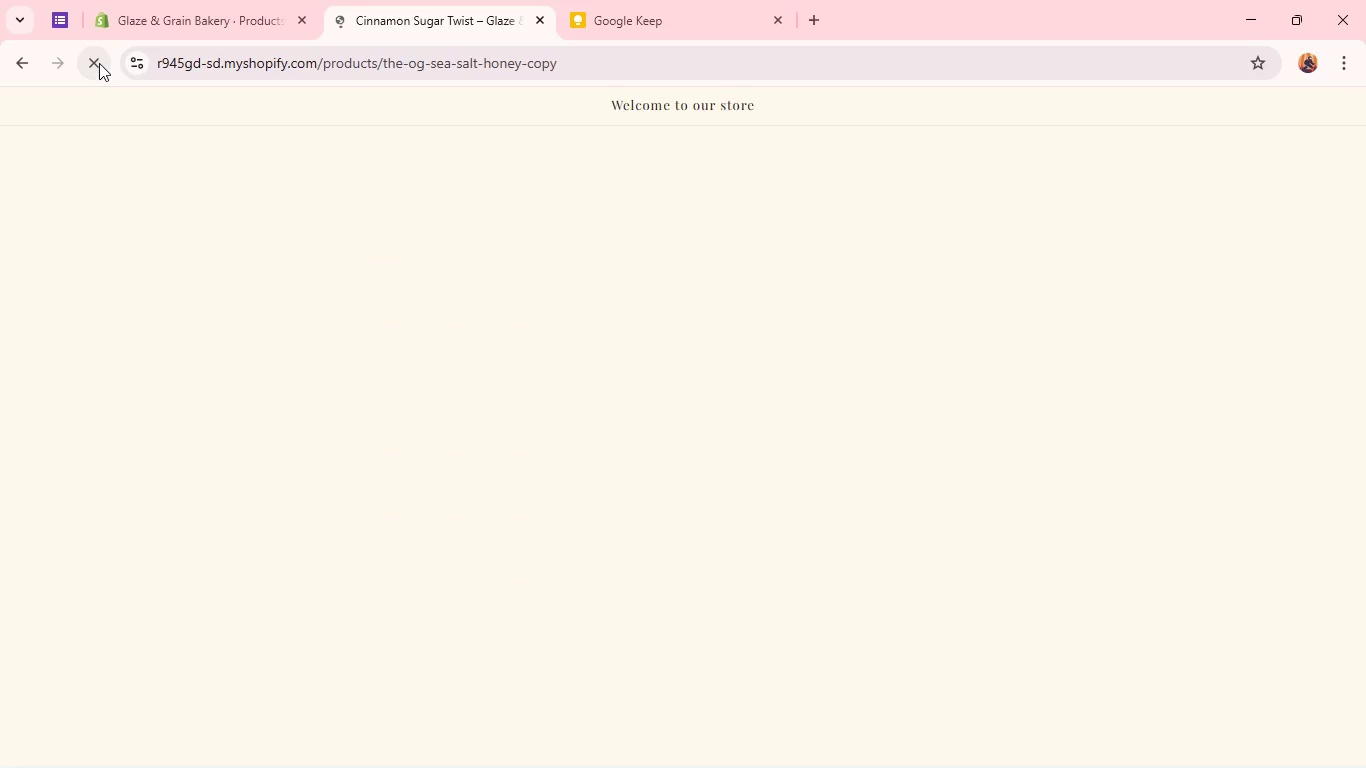 
left_click([239, 14])
 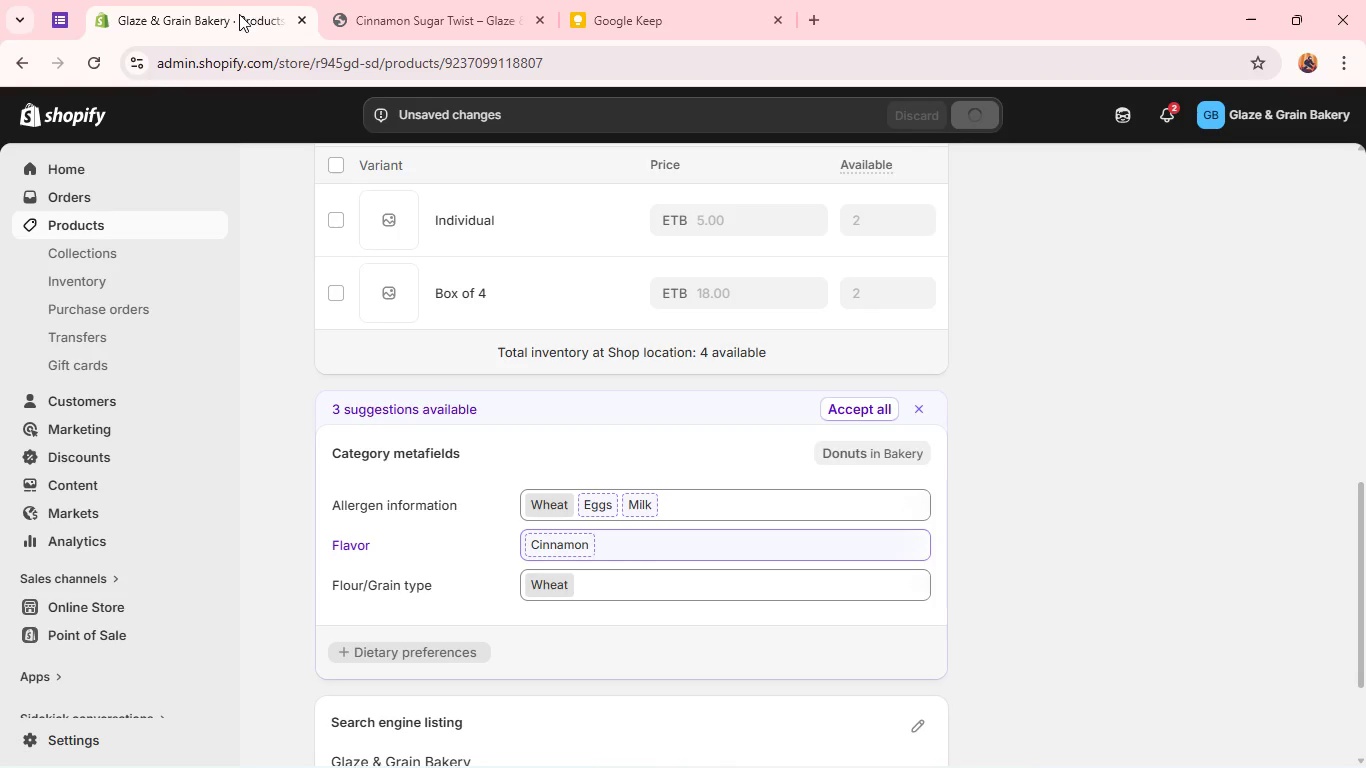 
wait(20.66)
 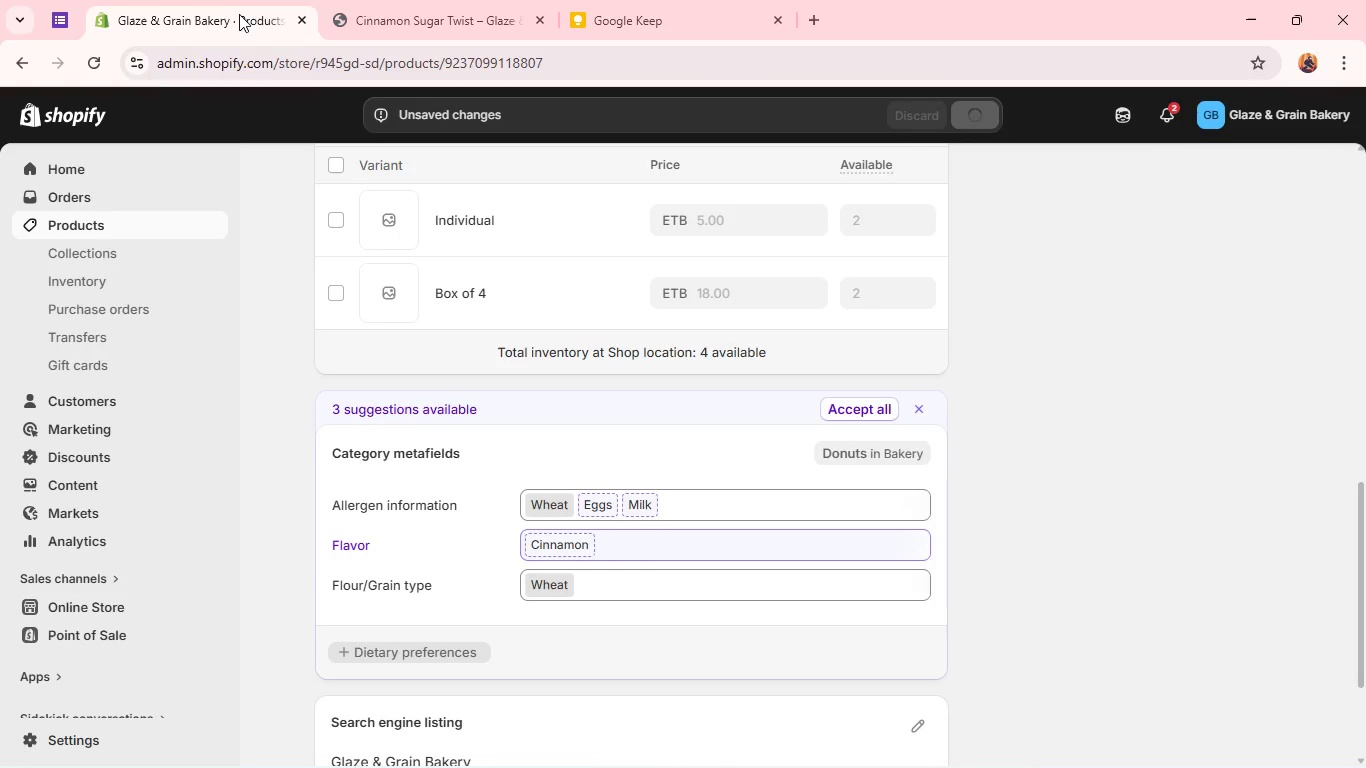 
left_click([377, 30])
 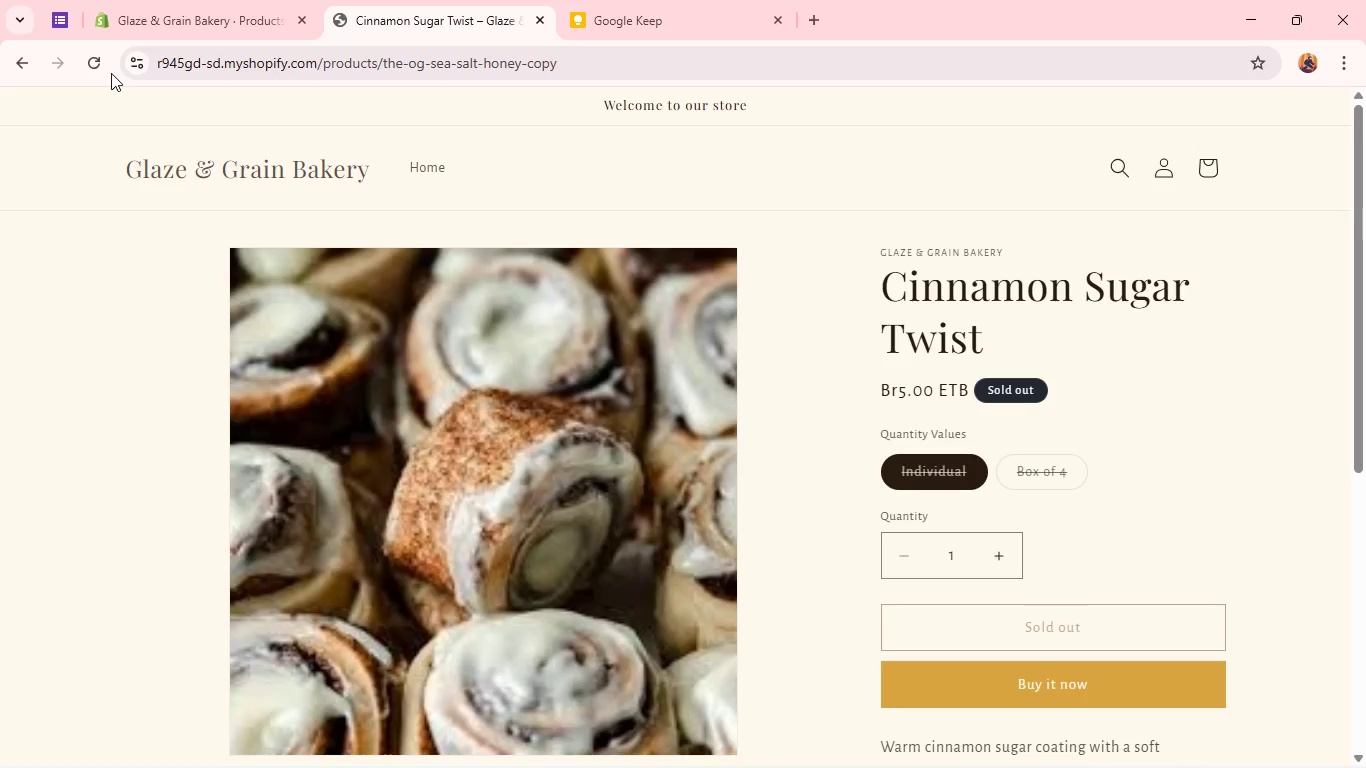 
left_click([95, 69])
 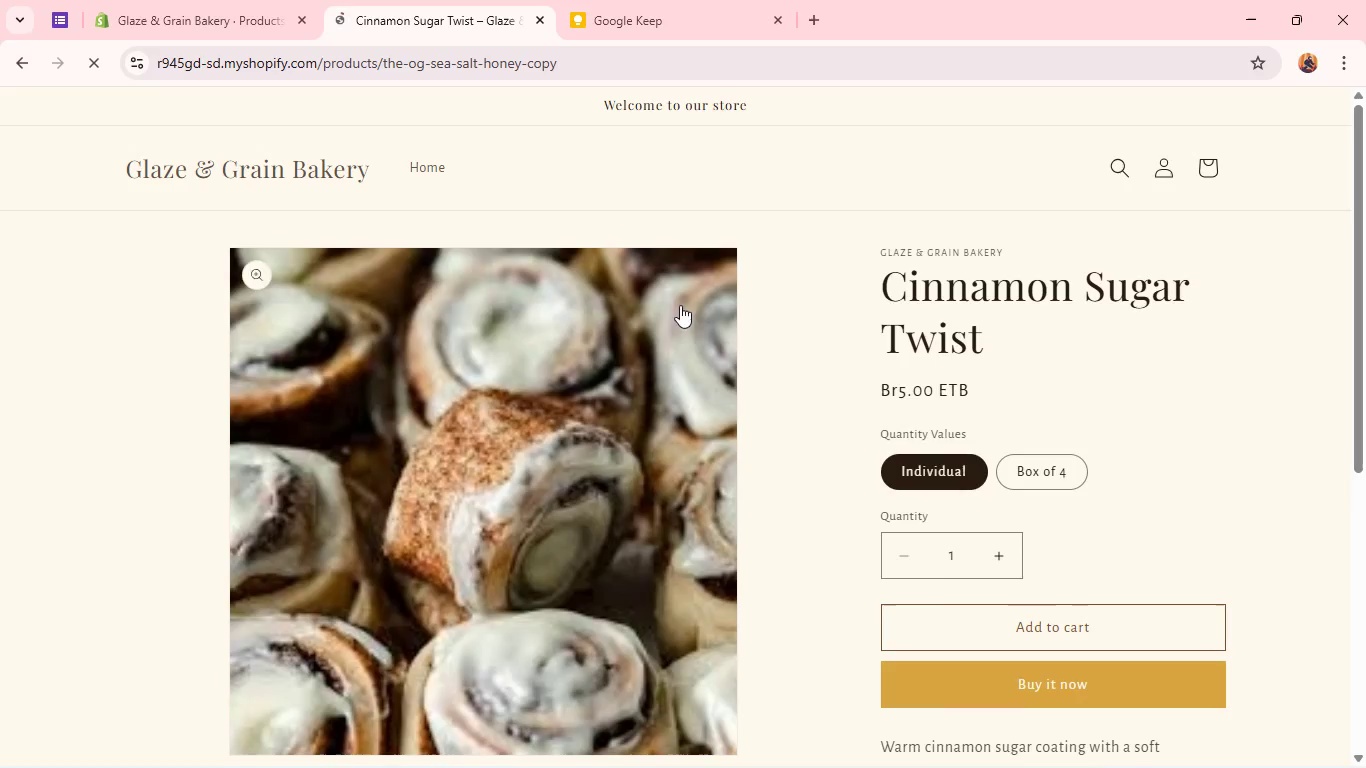 
left_click([952, 624])
 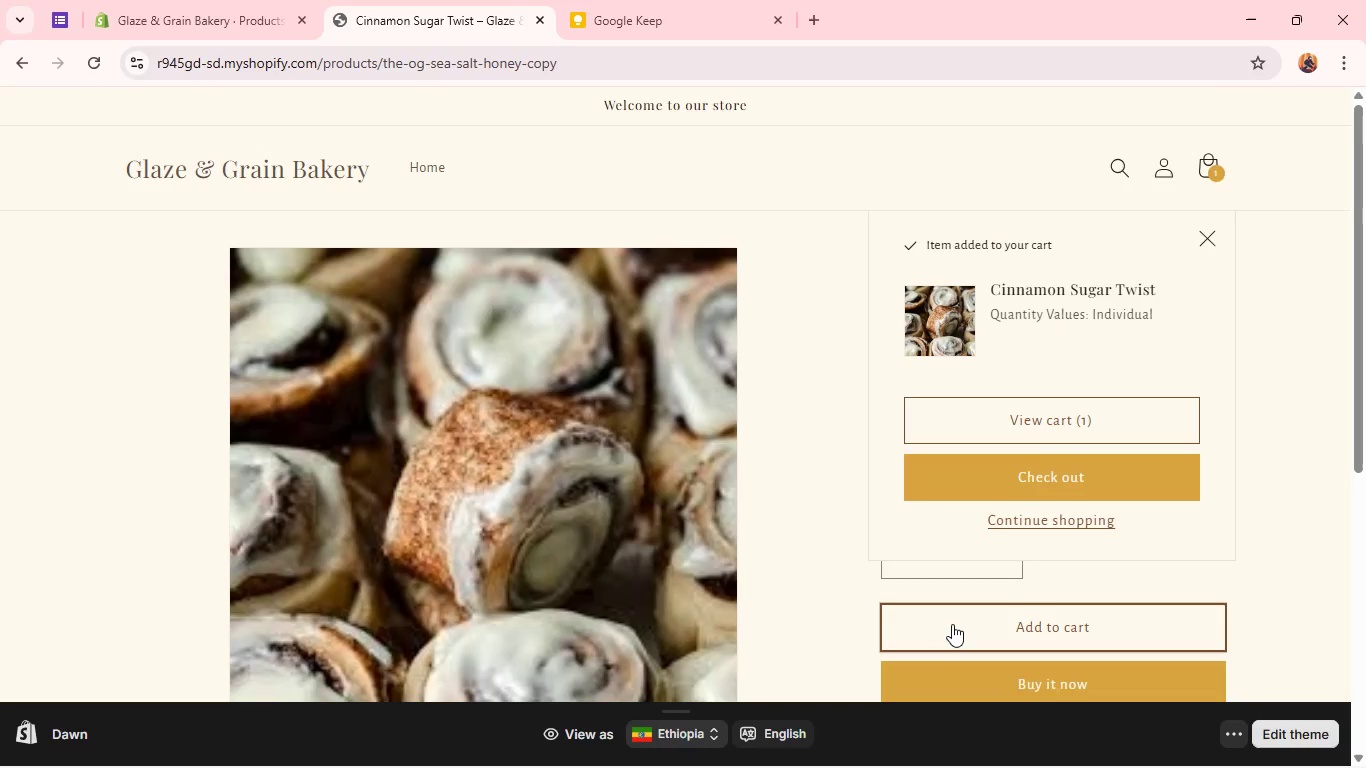 
wait(11.22)
 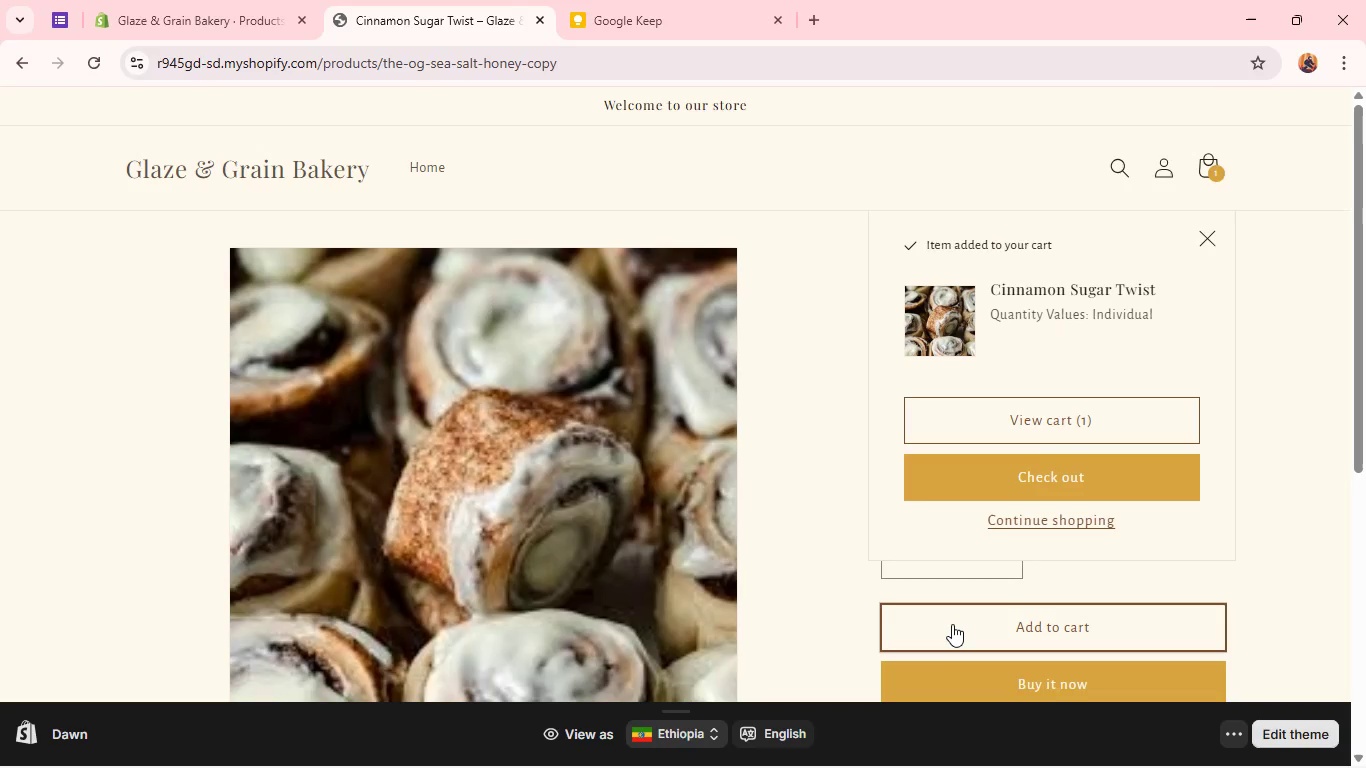 
left_click([1007, 488])
 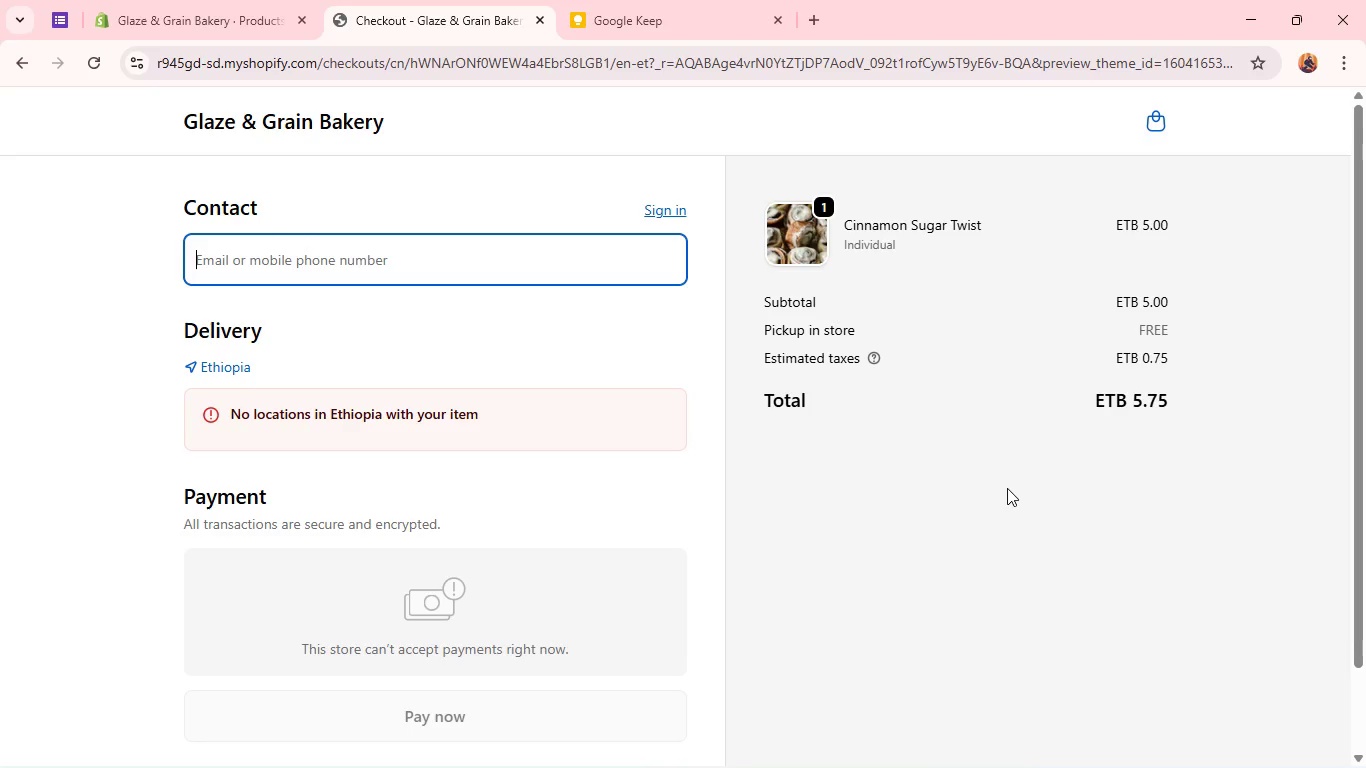 
wait(26.14)
 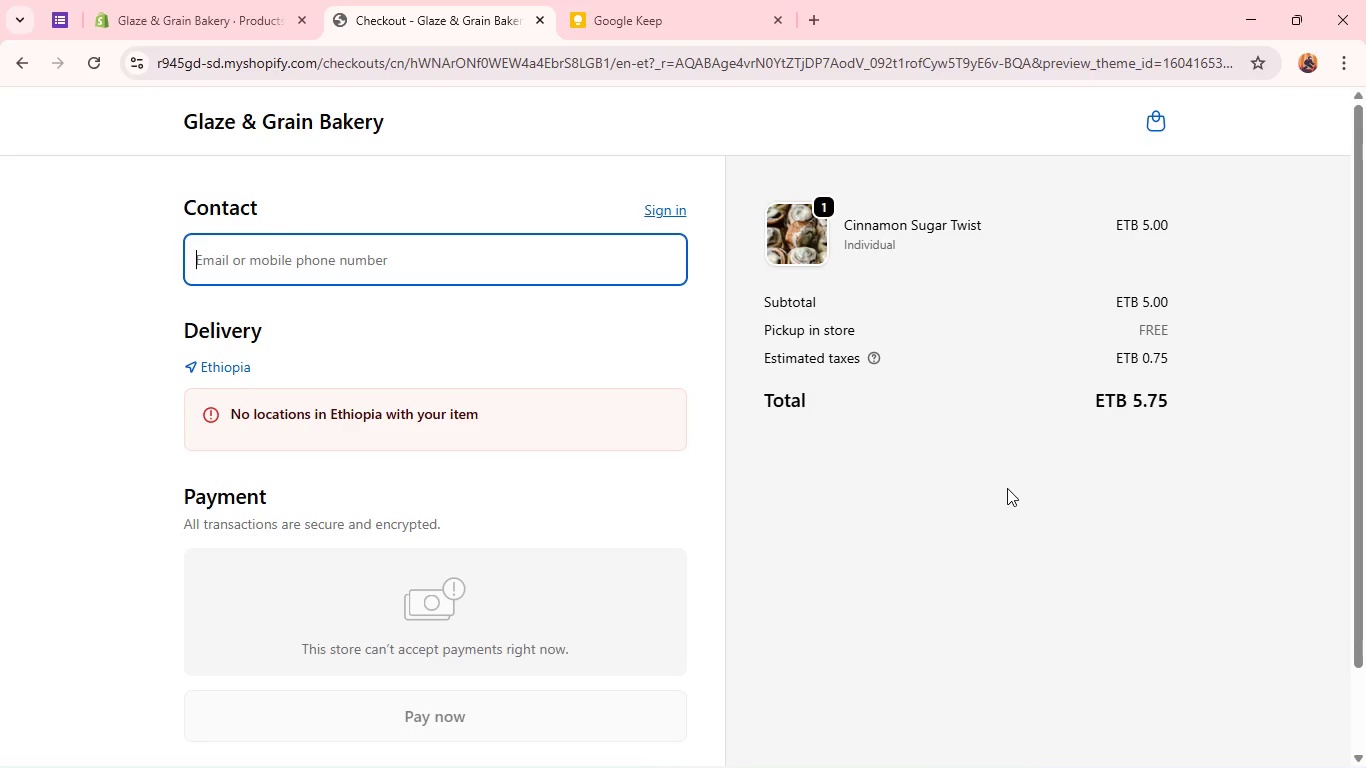 
left_click([22, 61])
 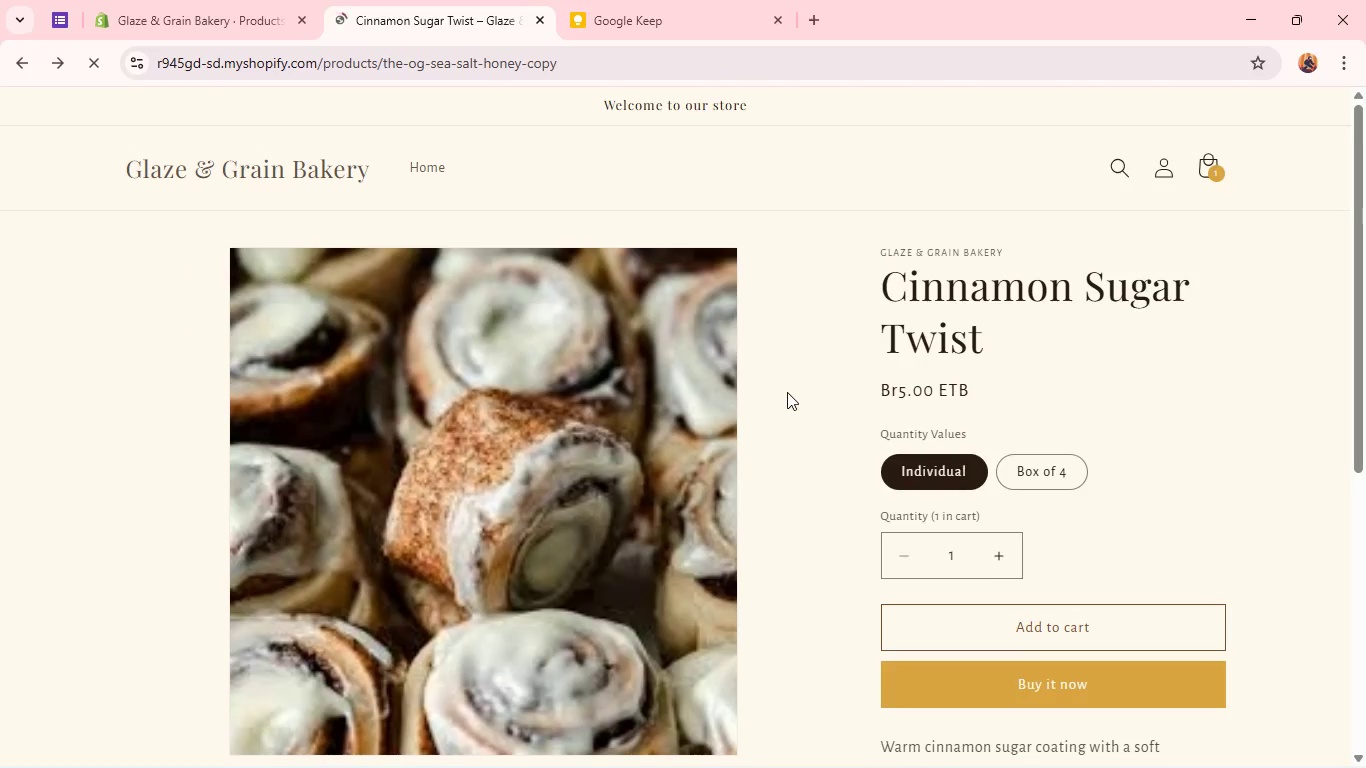 
wait(7.09)
 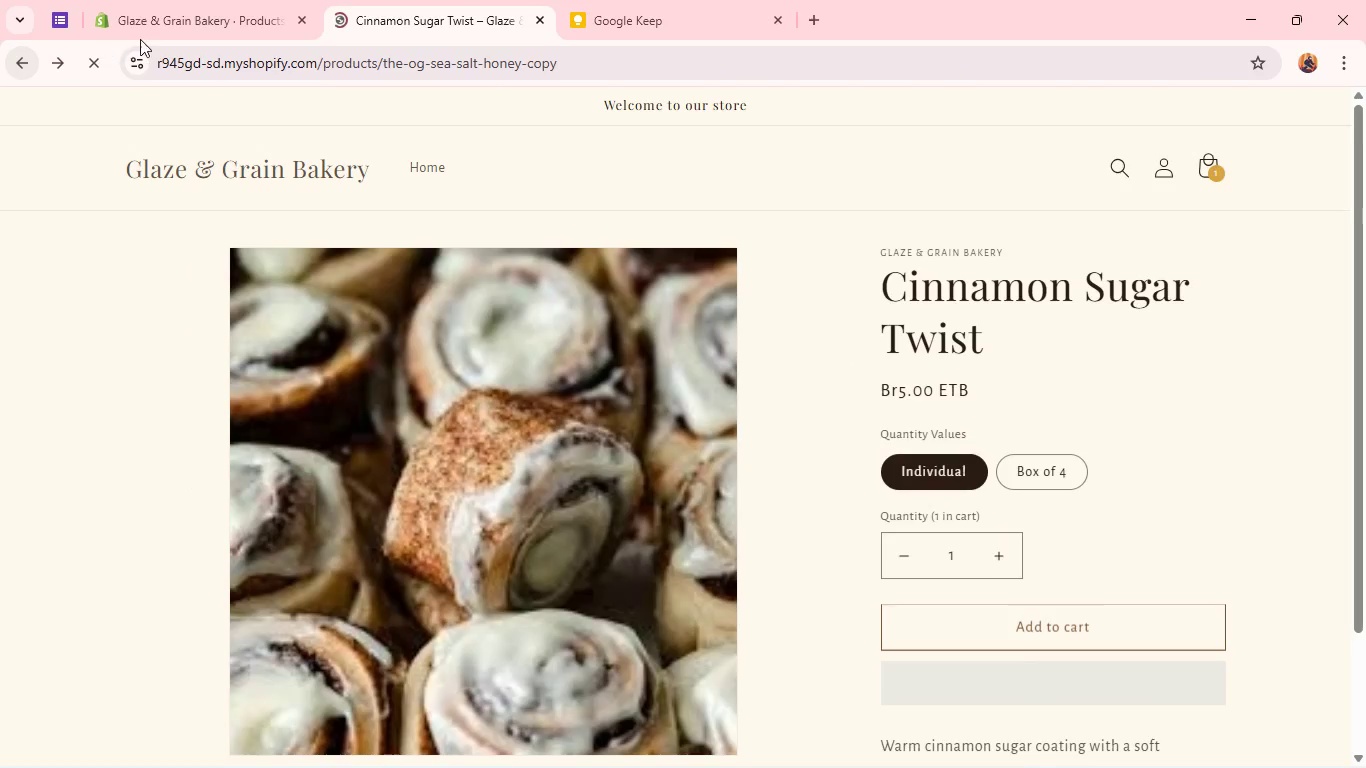 
left_click([219, 0])
 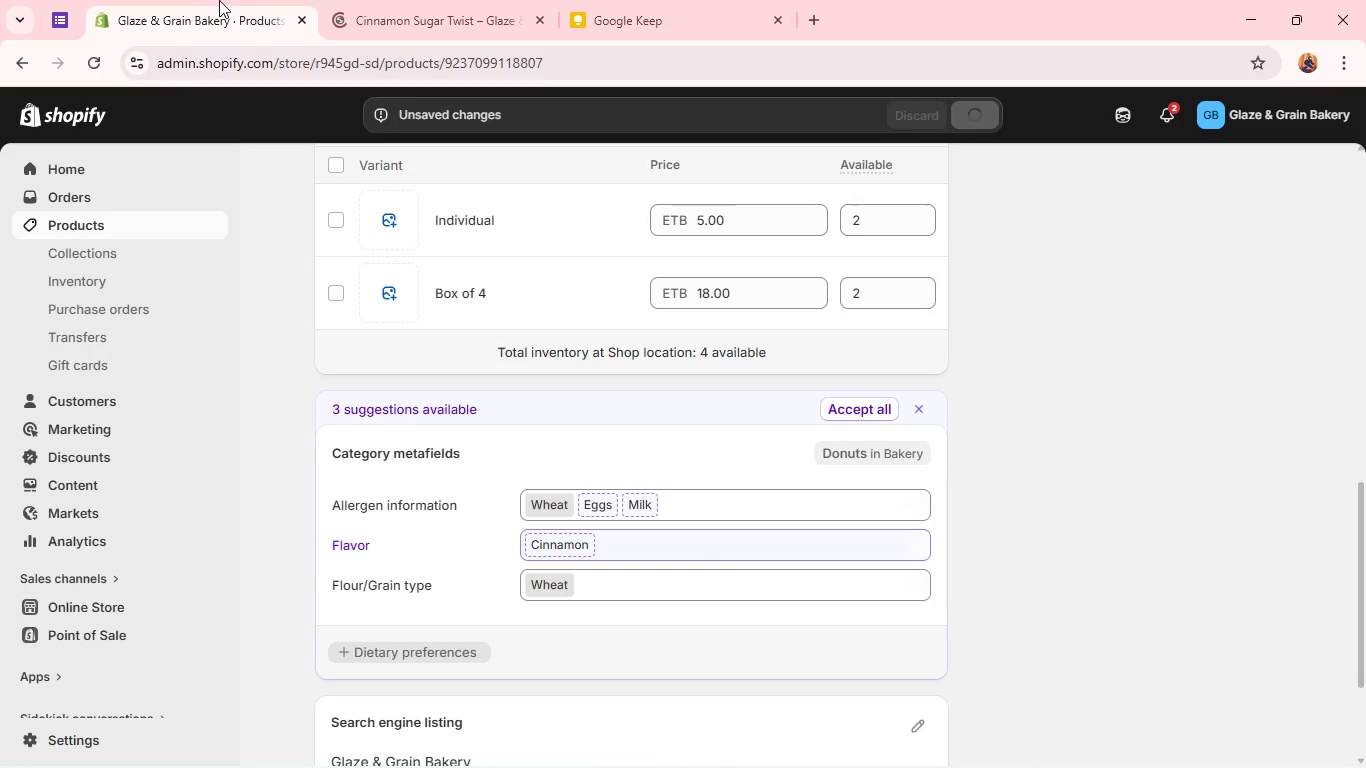 
mouse_move([526, 389])
 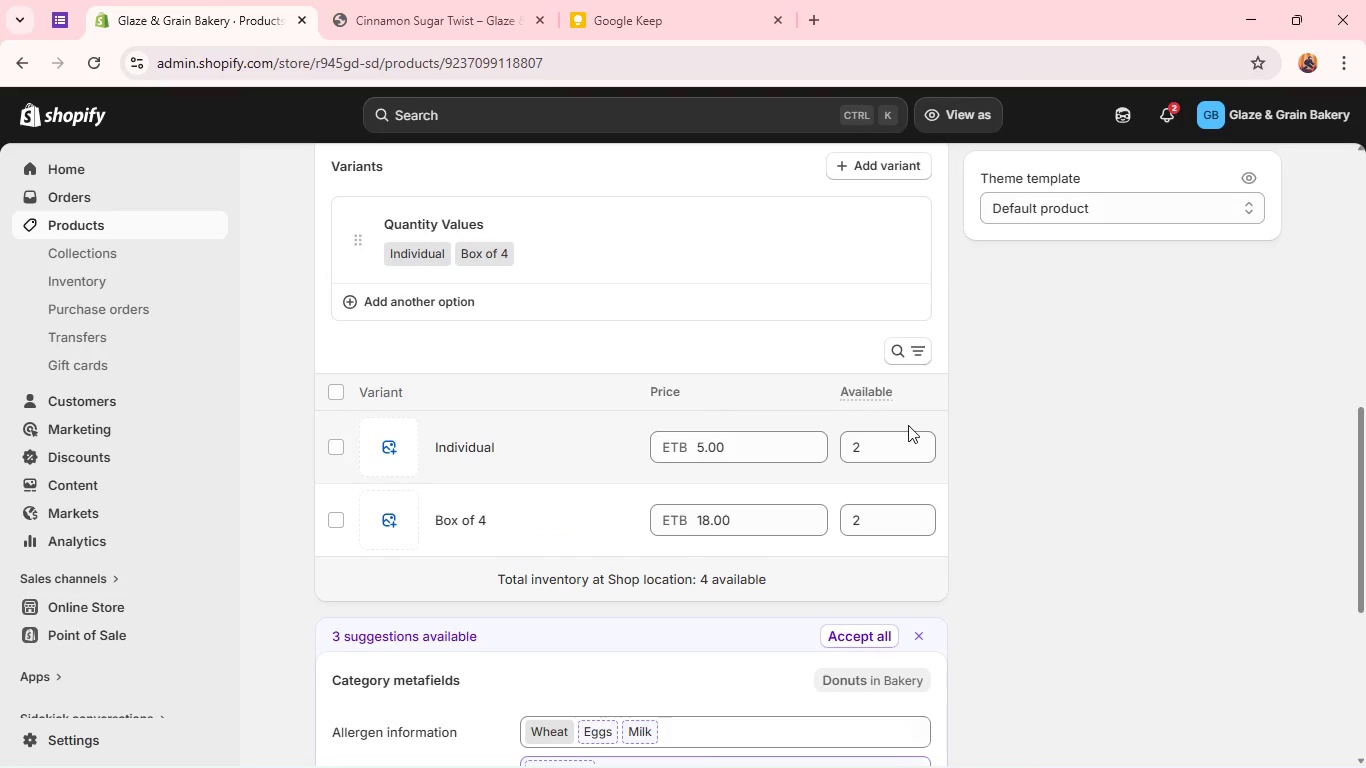 
mouse_move([732, 286])
 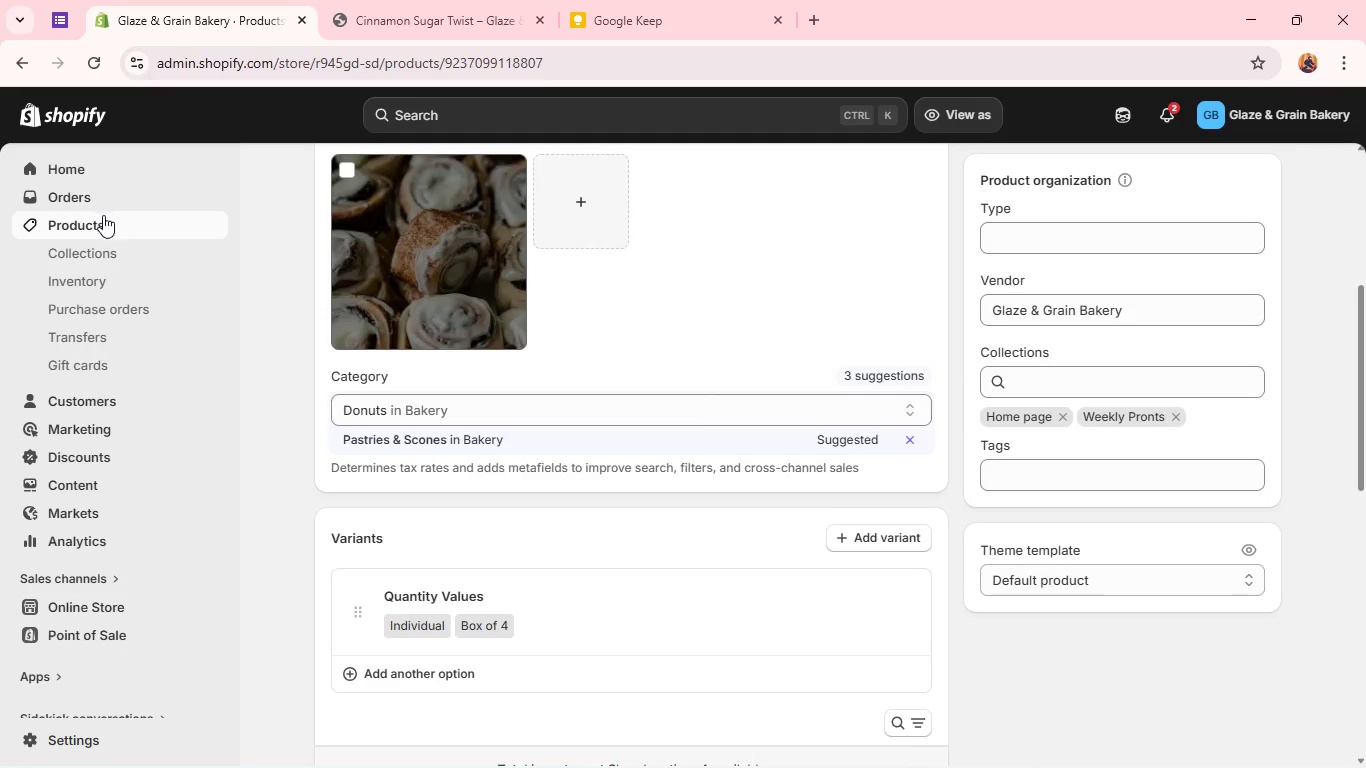 
left_click([105, 218])
 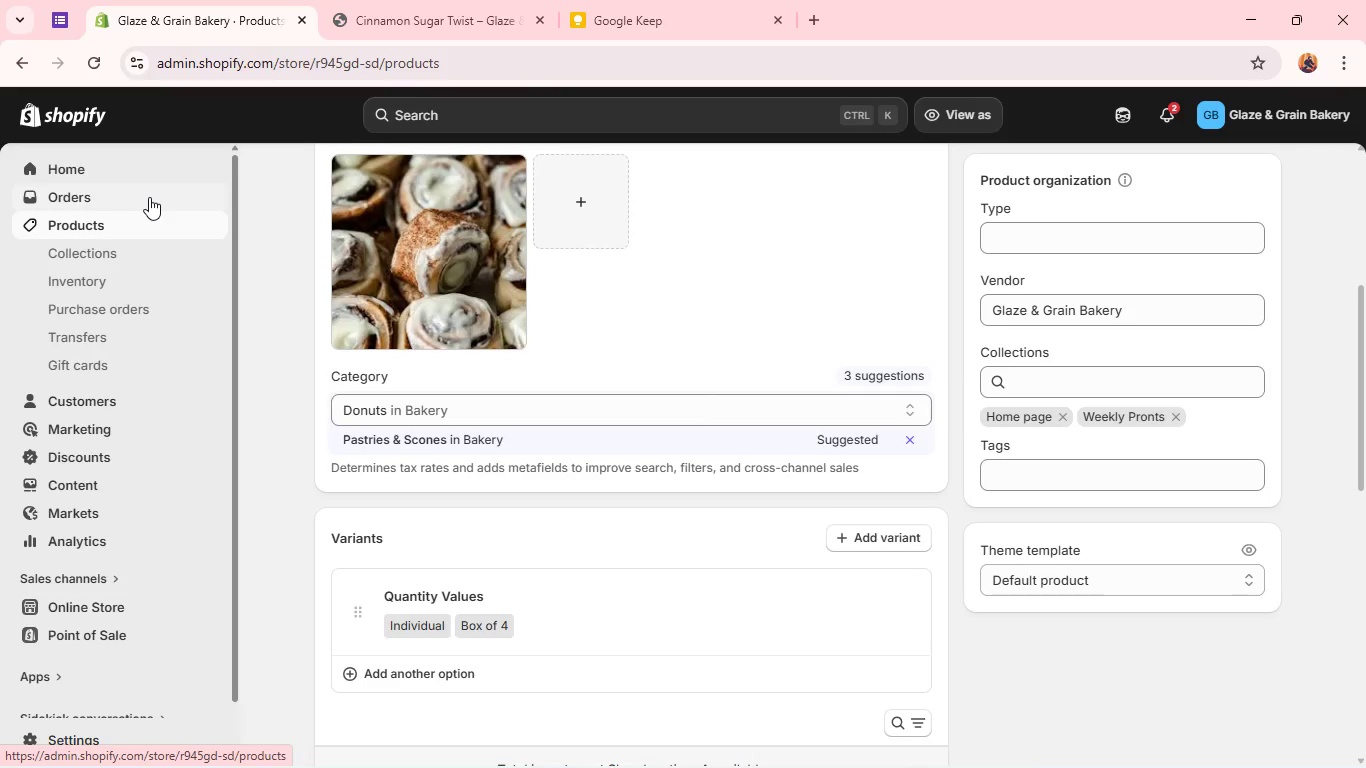 
left_click([140, 234])
 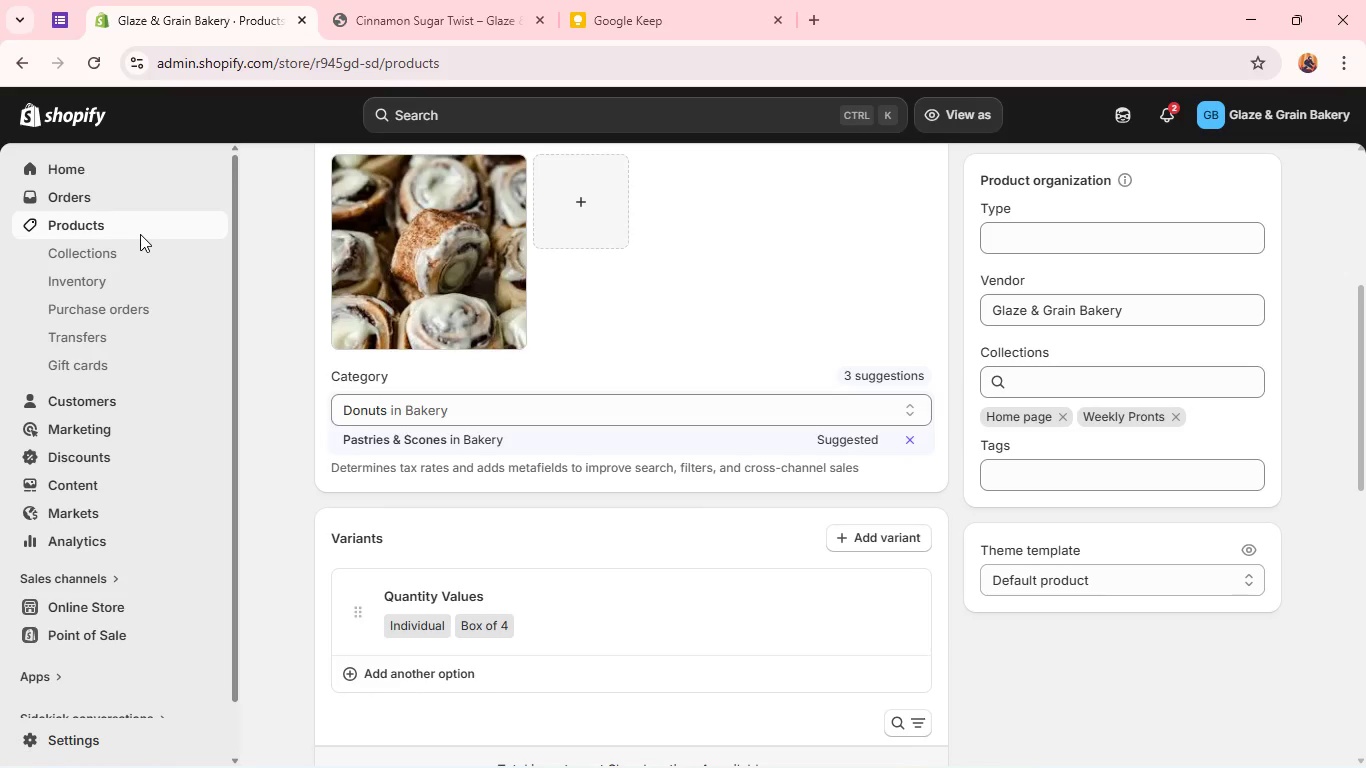 
wait(8.45)
 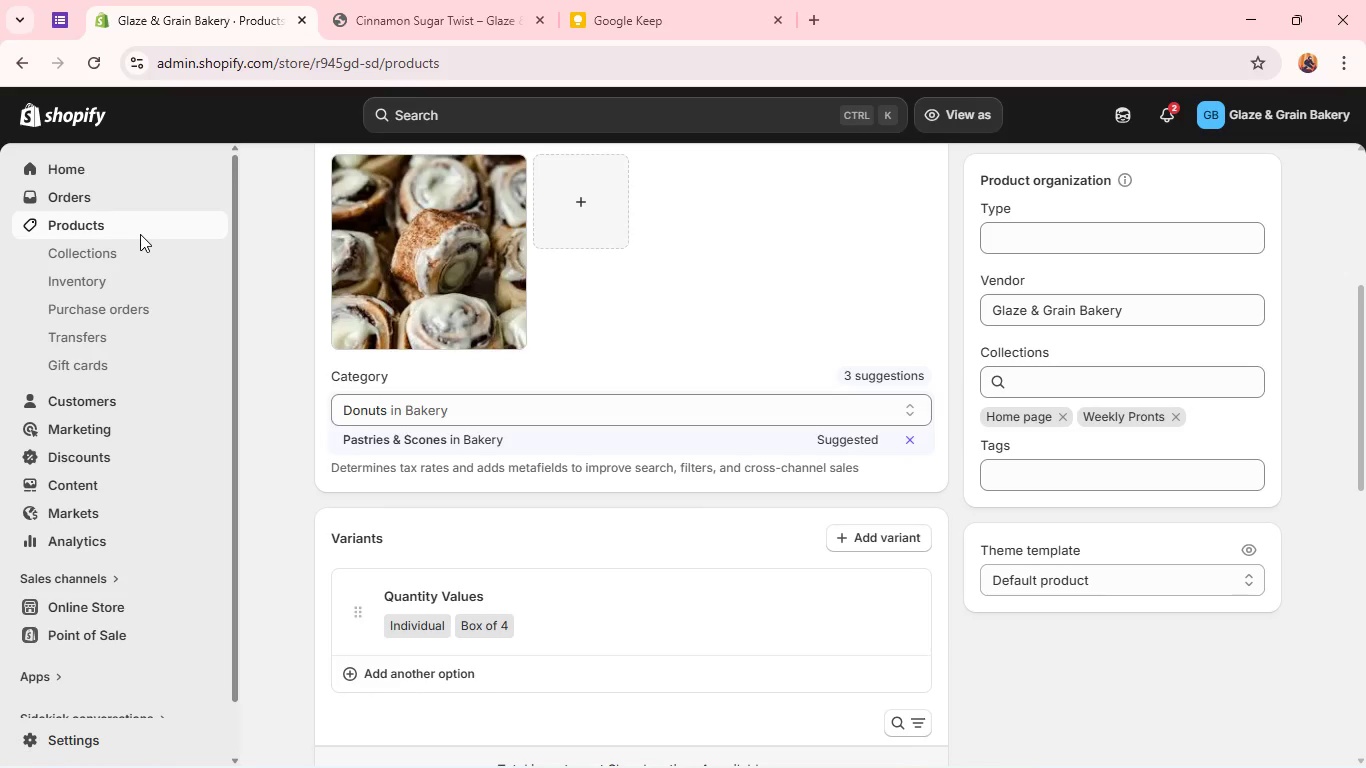 
double_click([311, 349])
 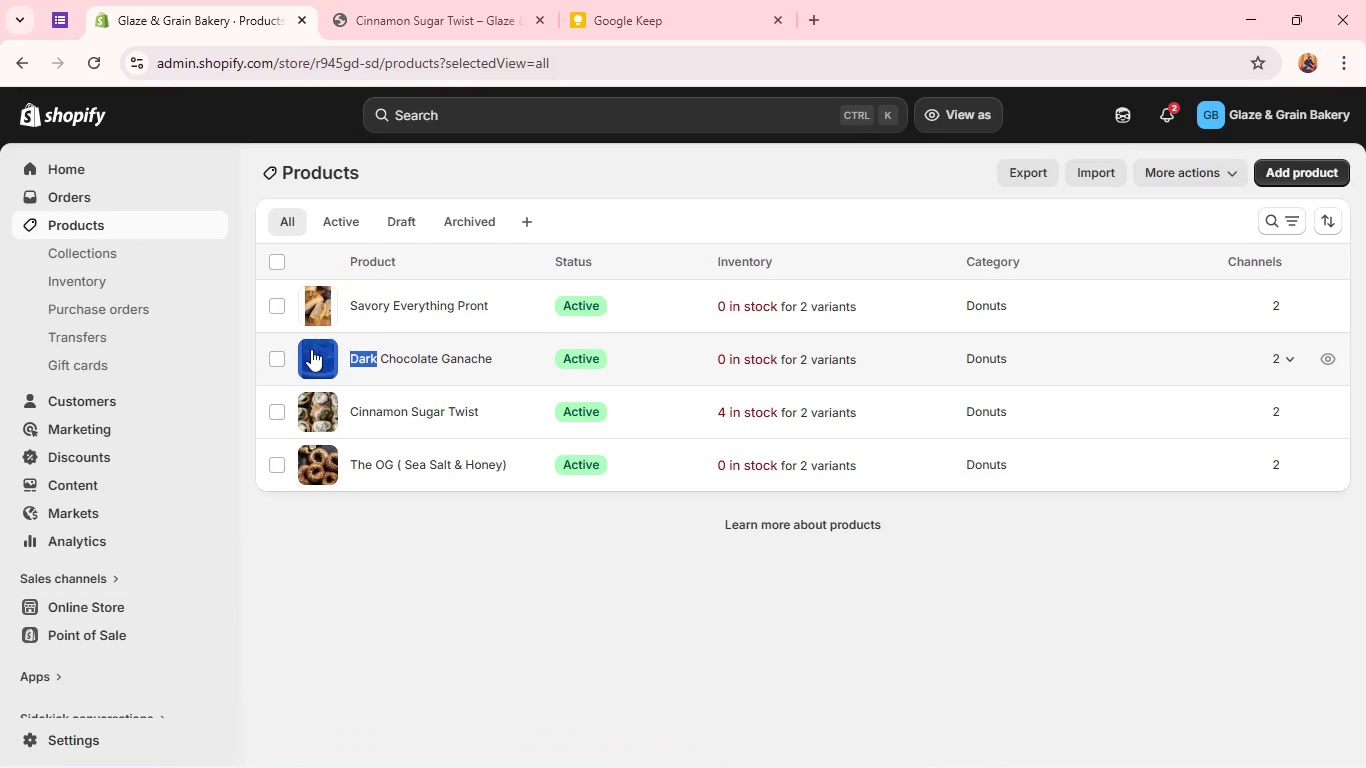 
wait(9.03)
 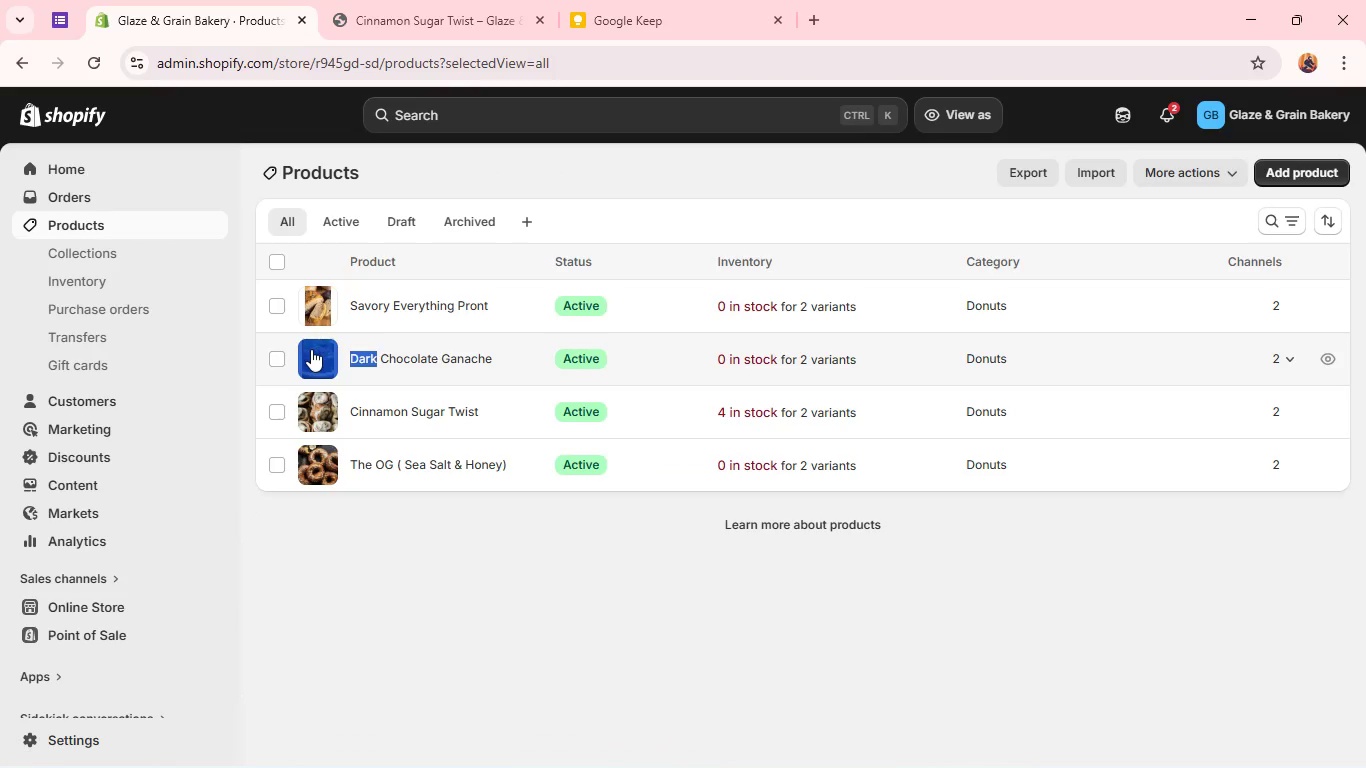 
double_click([315, 351])
 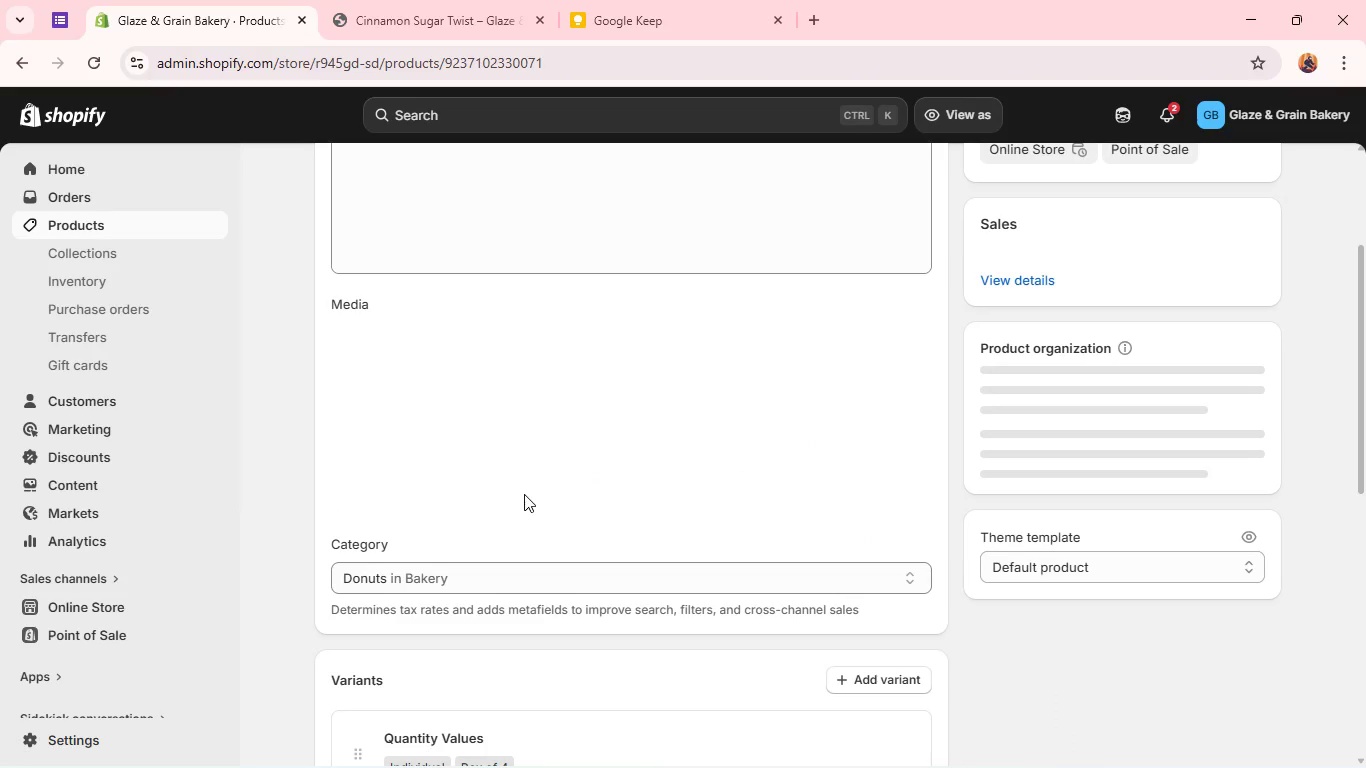 
wait(20.72)
 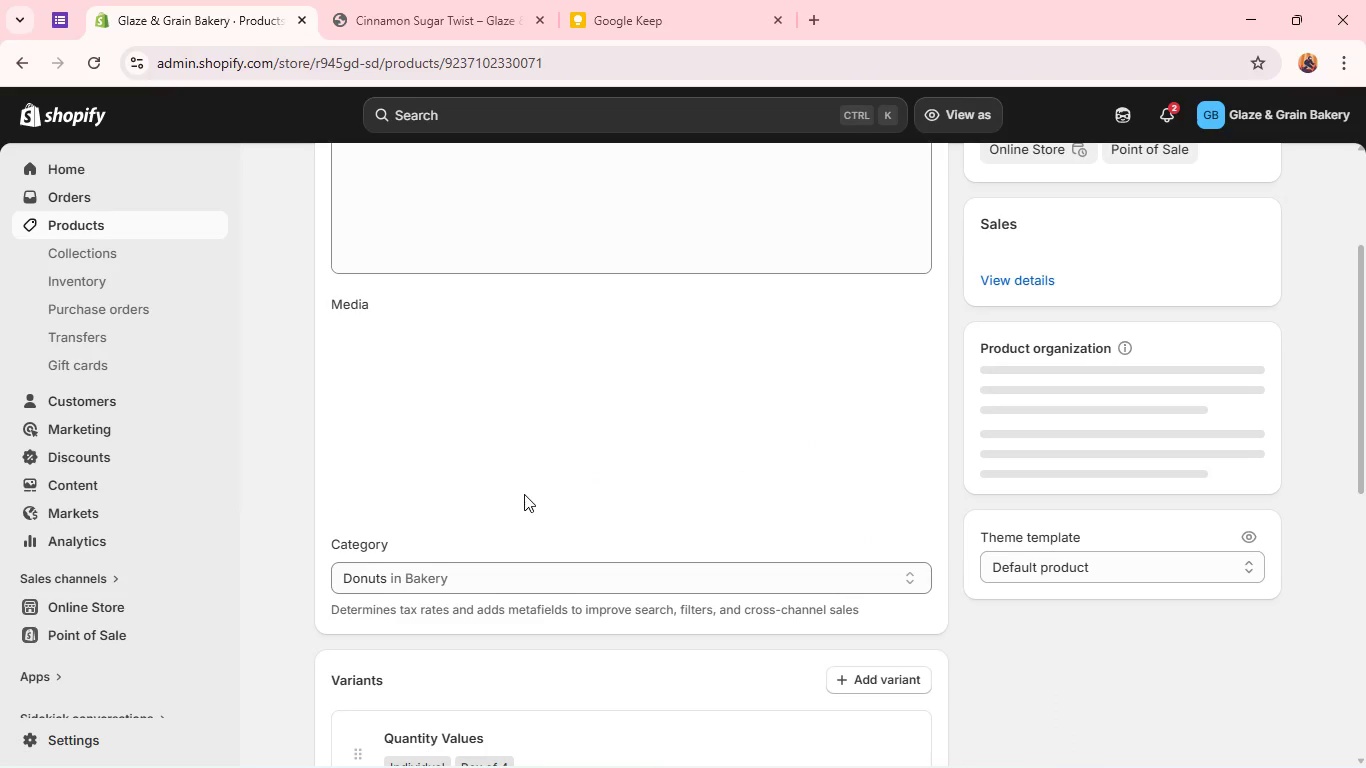 
left_click([460, 435])
 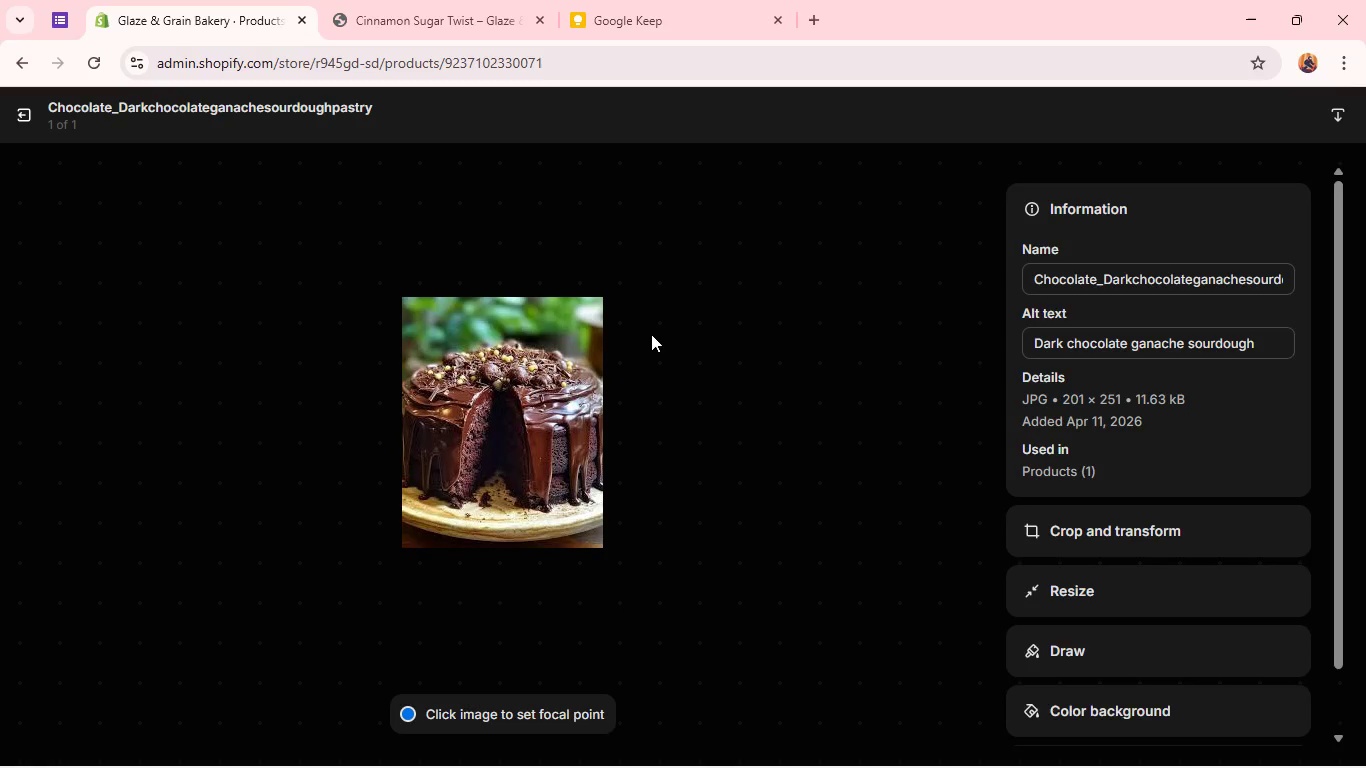 
wait(7.64)
 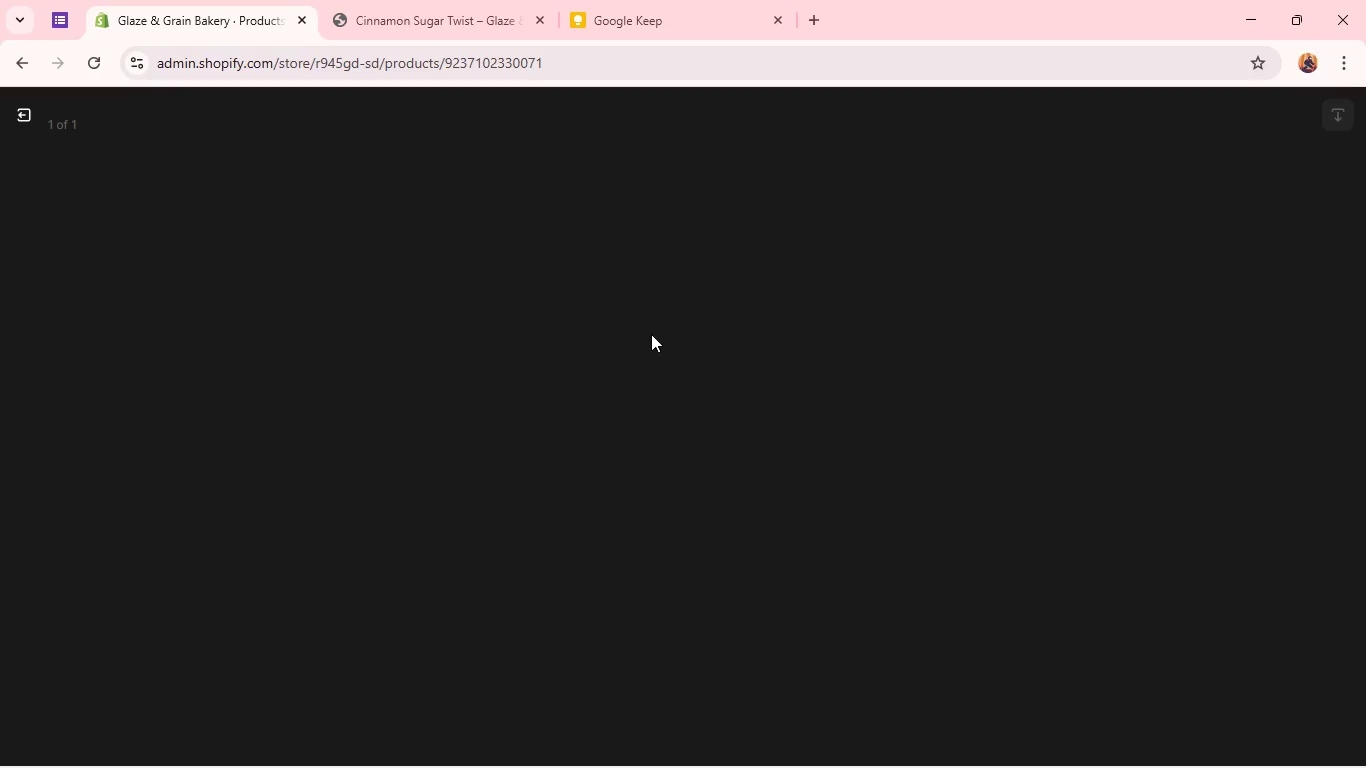 
left_click([1070, 552])
 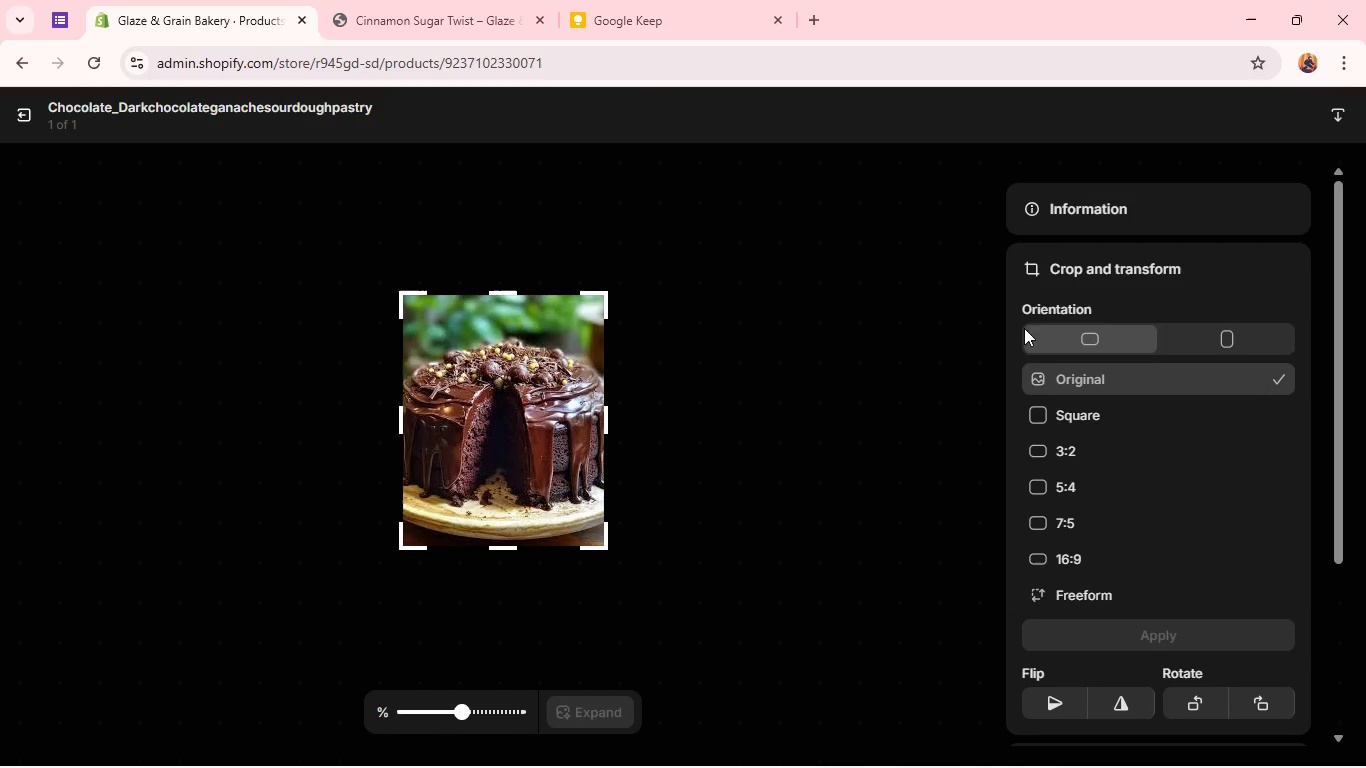 
left_click([1037, 418])
 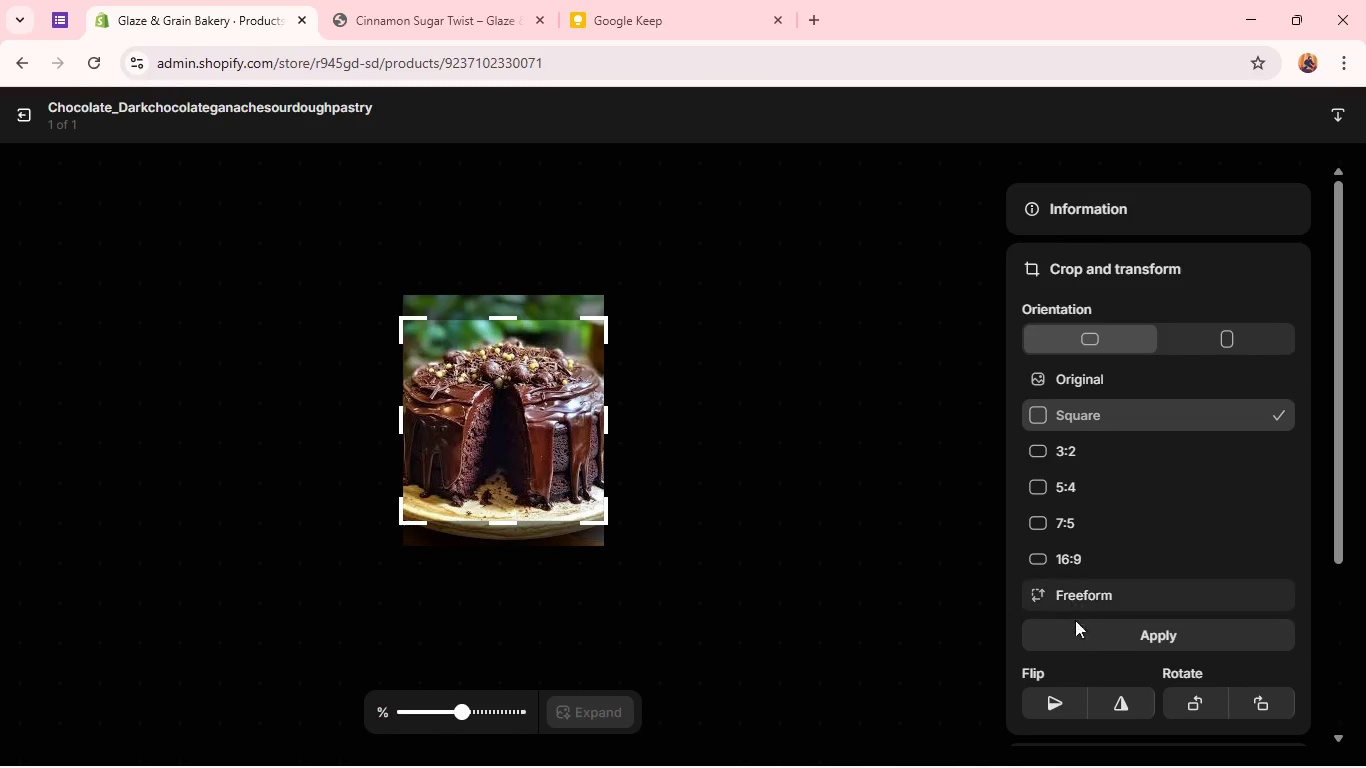 
left_click([1073, 631])
 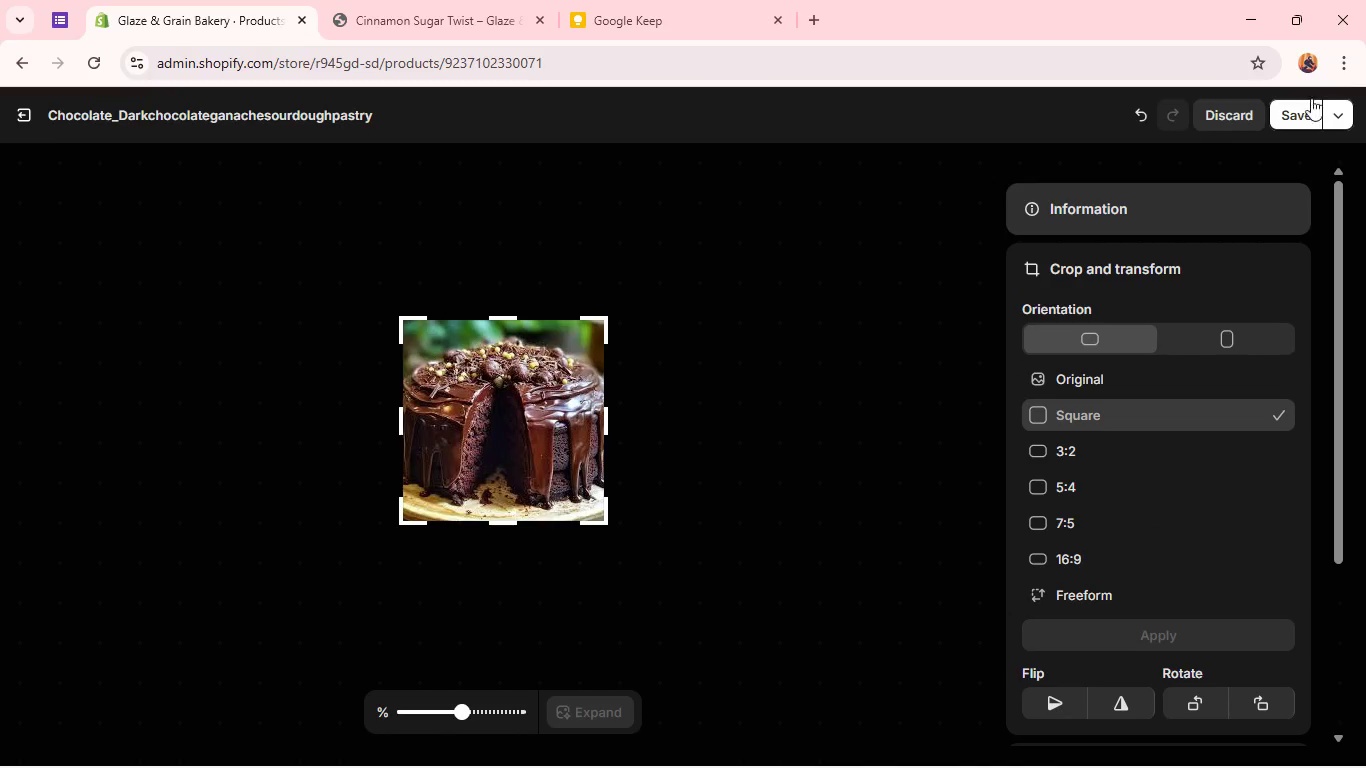 
left_click([1290, 116])
 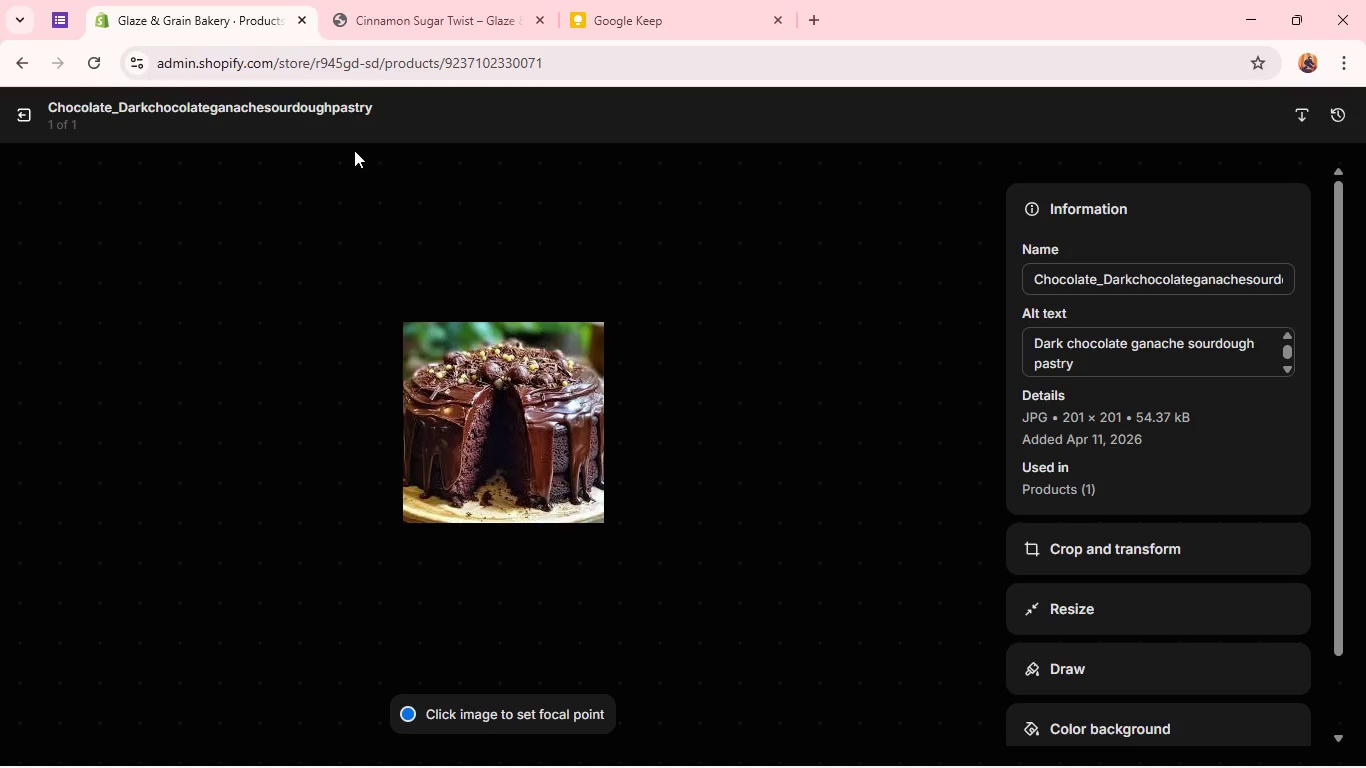 
wait(44.77)
 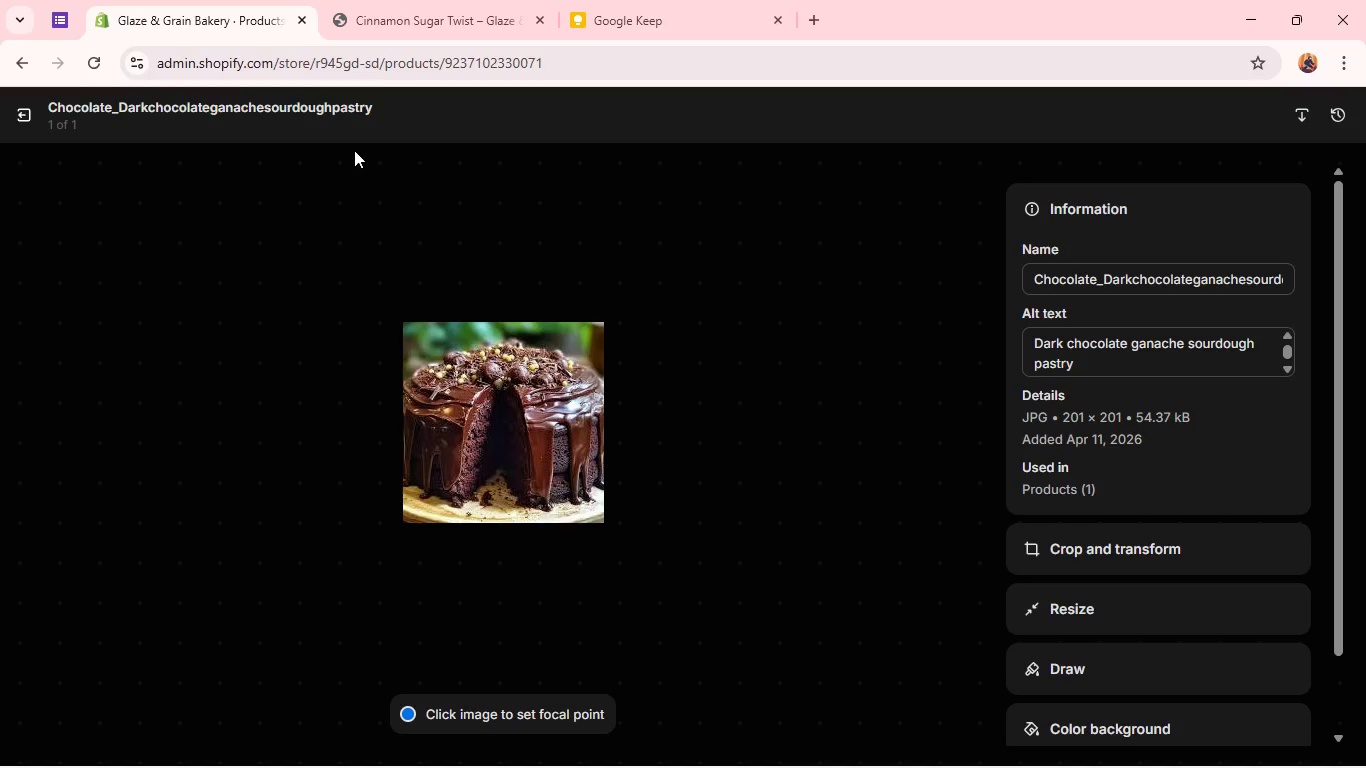 
left_click([21, 117])
 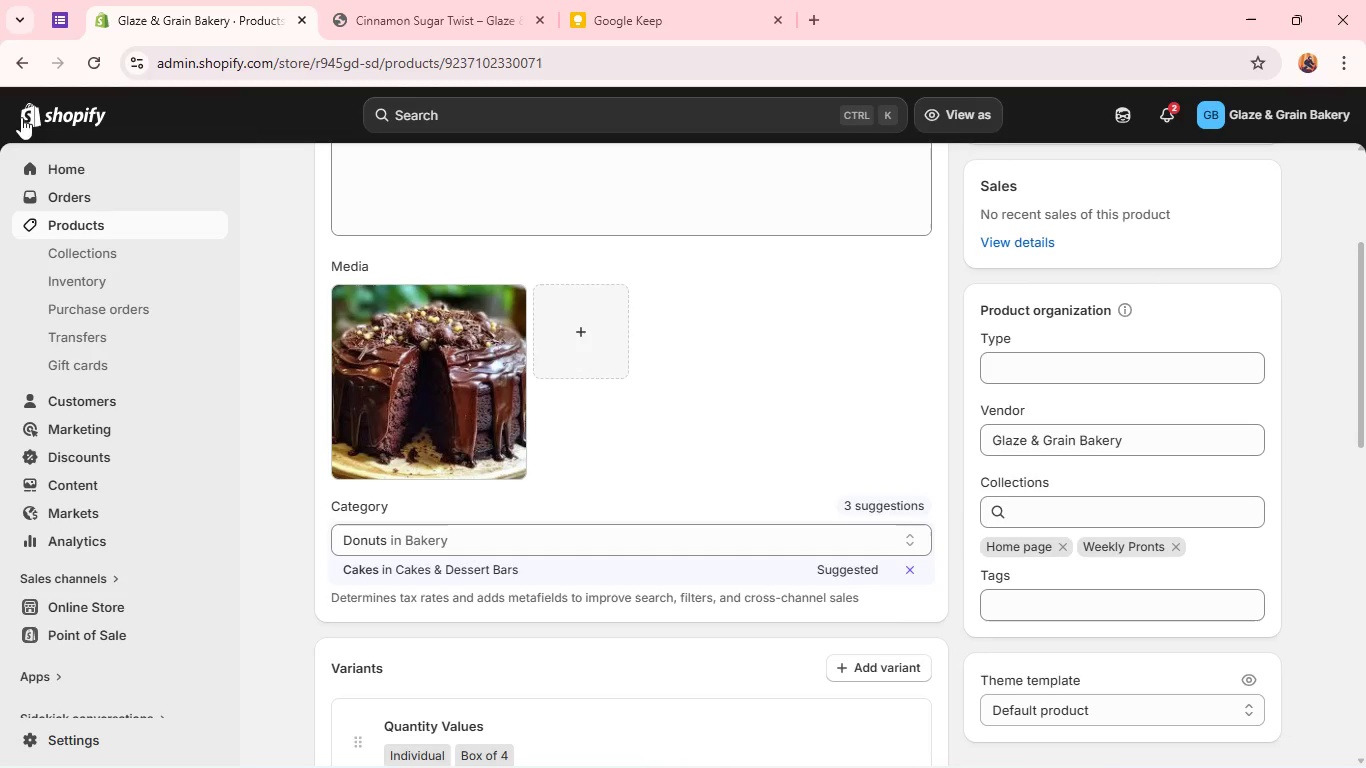 
mouse_move([462, 444])
 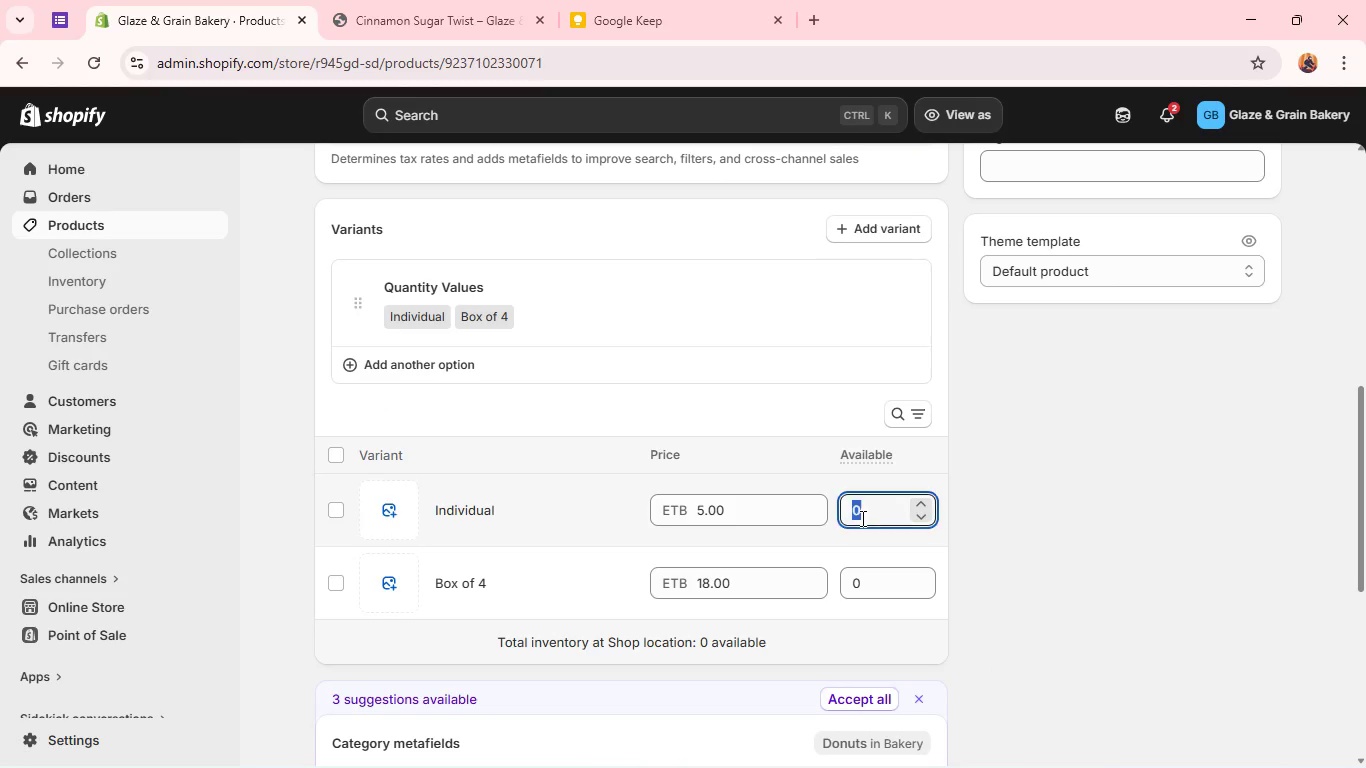 
key(2)
 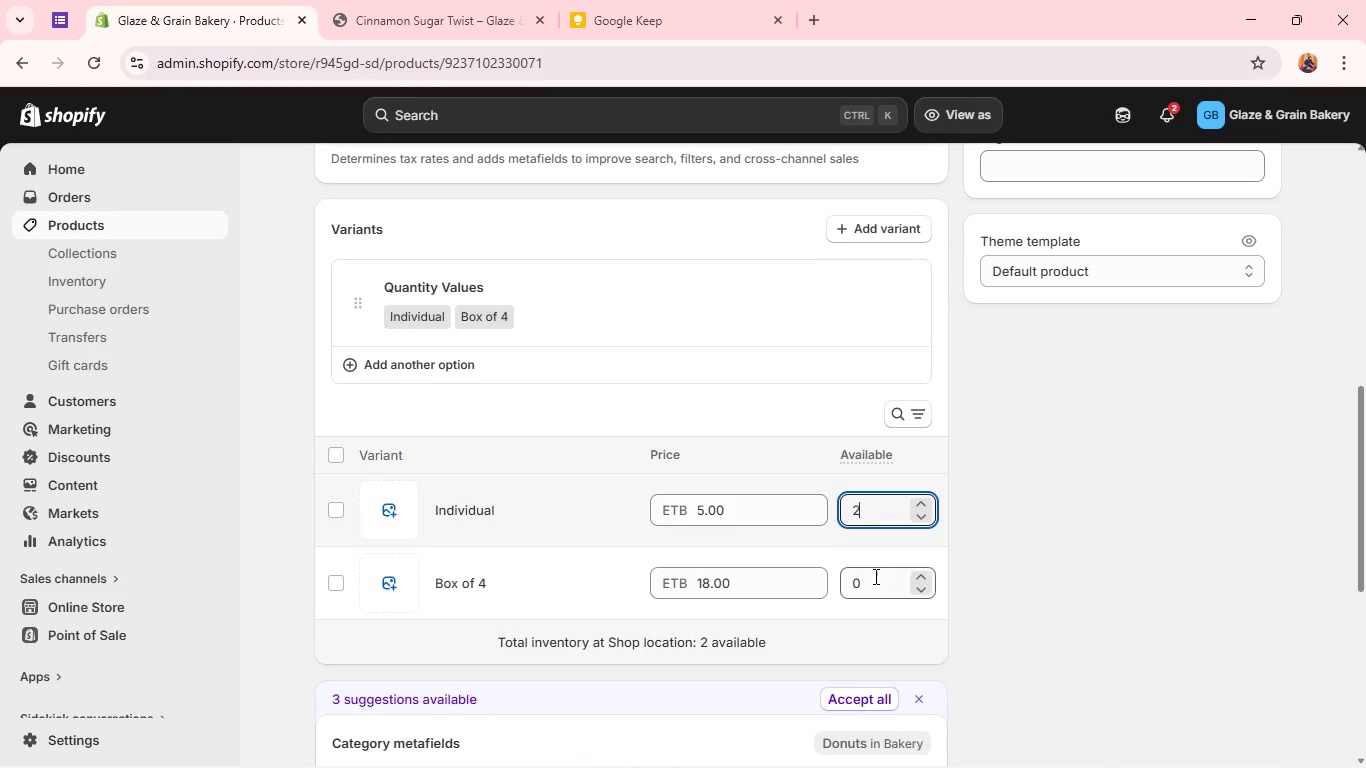 
left_click([874, 577])
 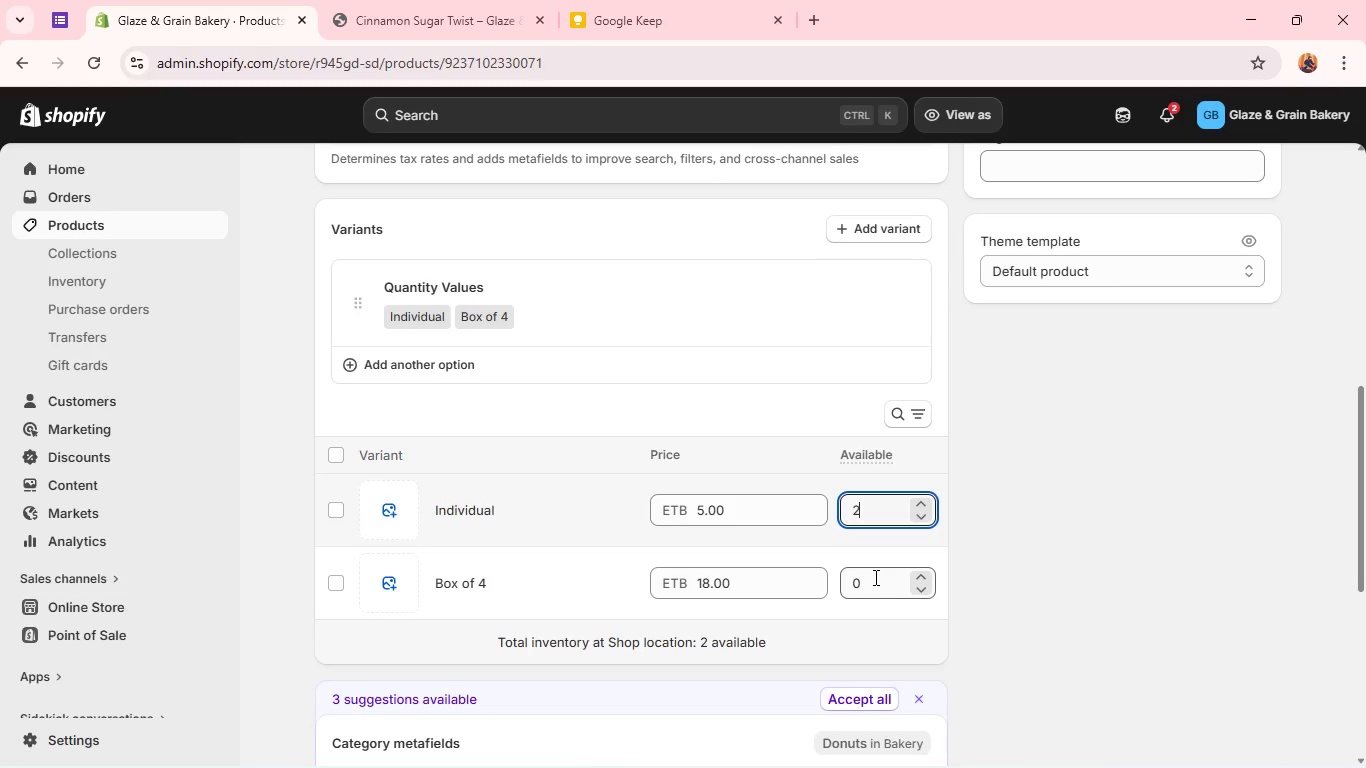 
key(2)
 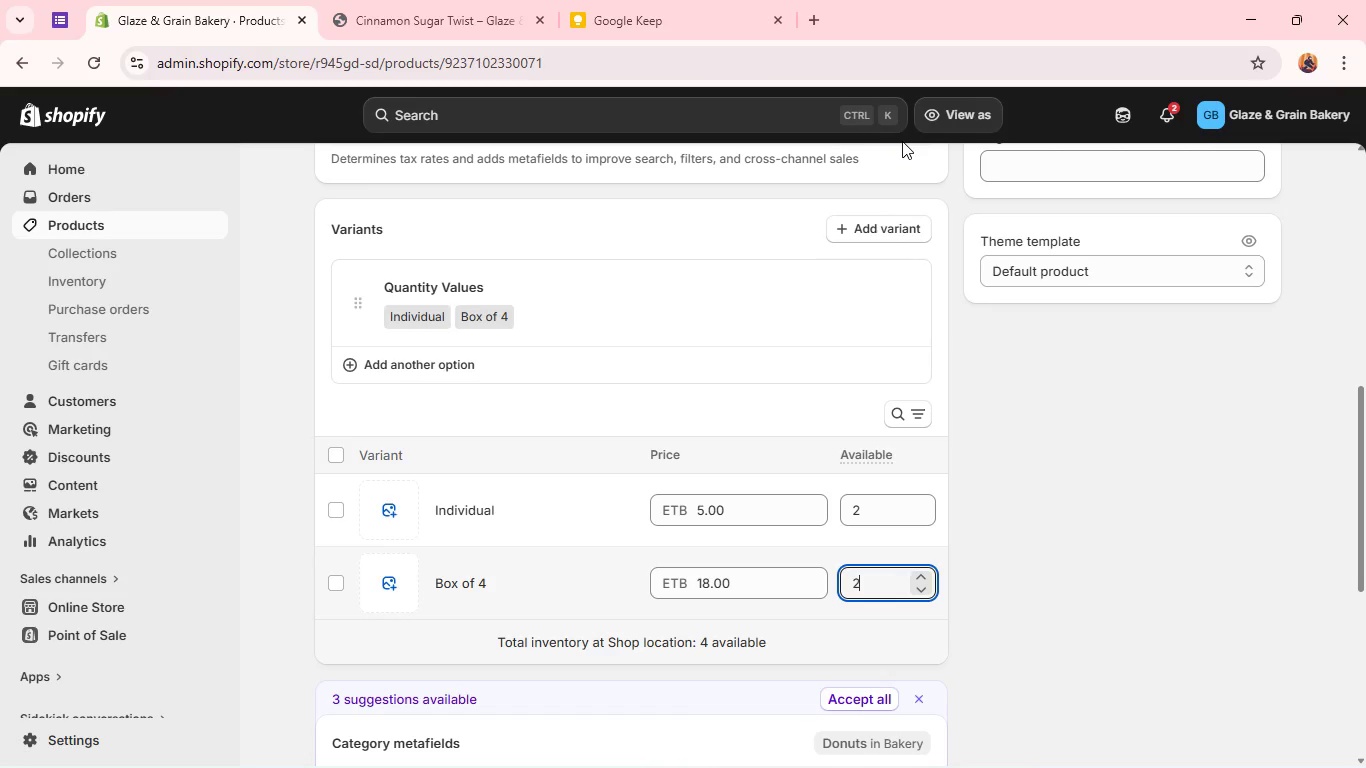 
left_click([840, 329])
 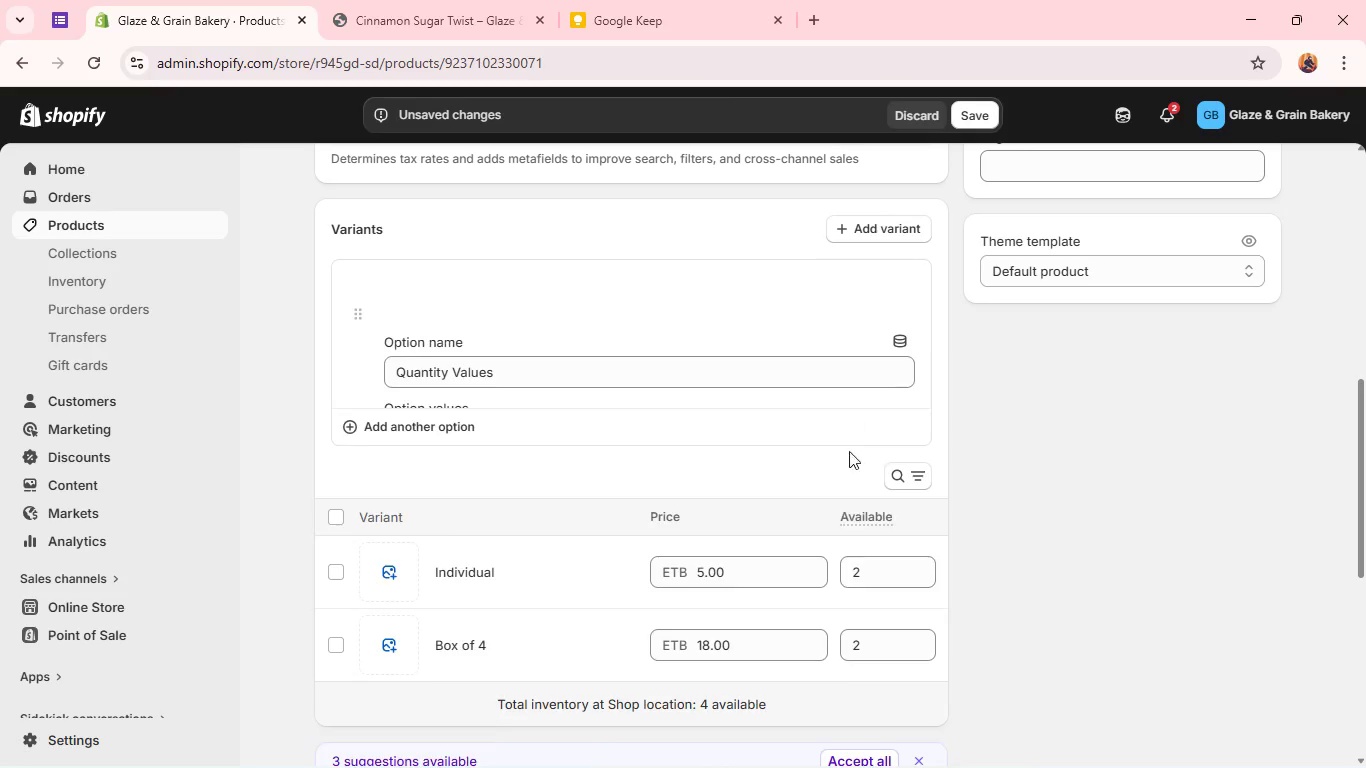 
wait(5.7)
 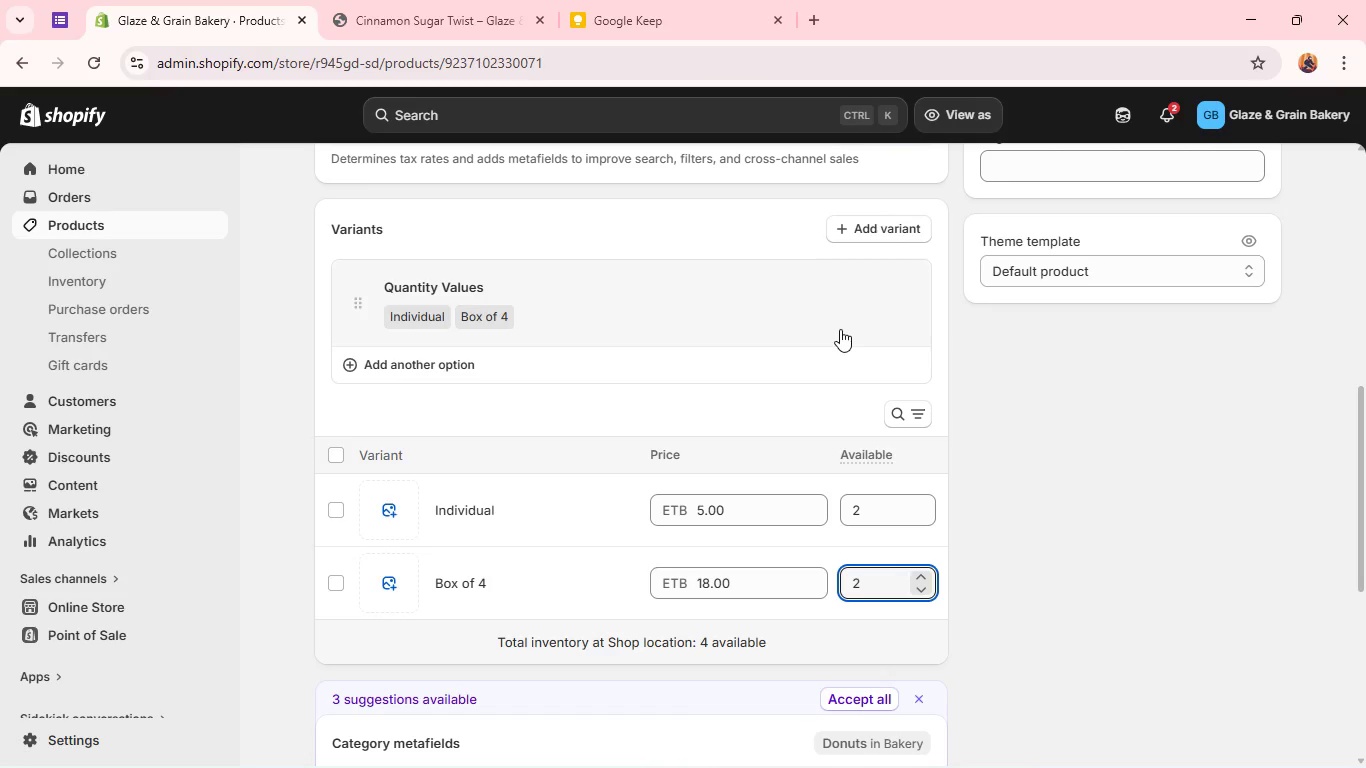 
left_click([879, 500])
 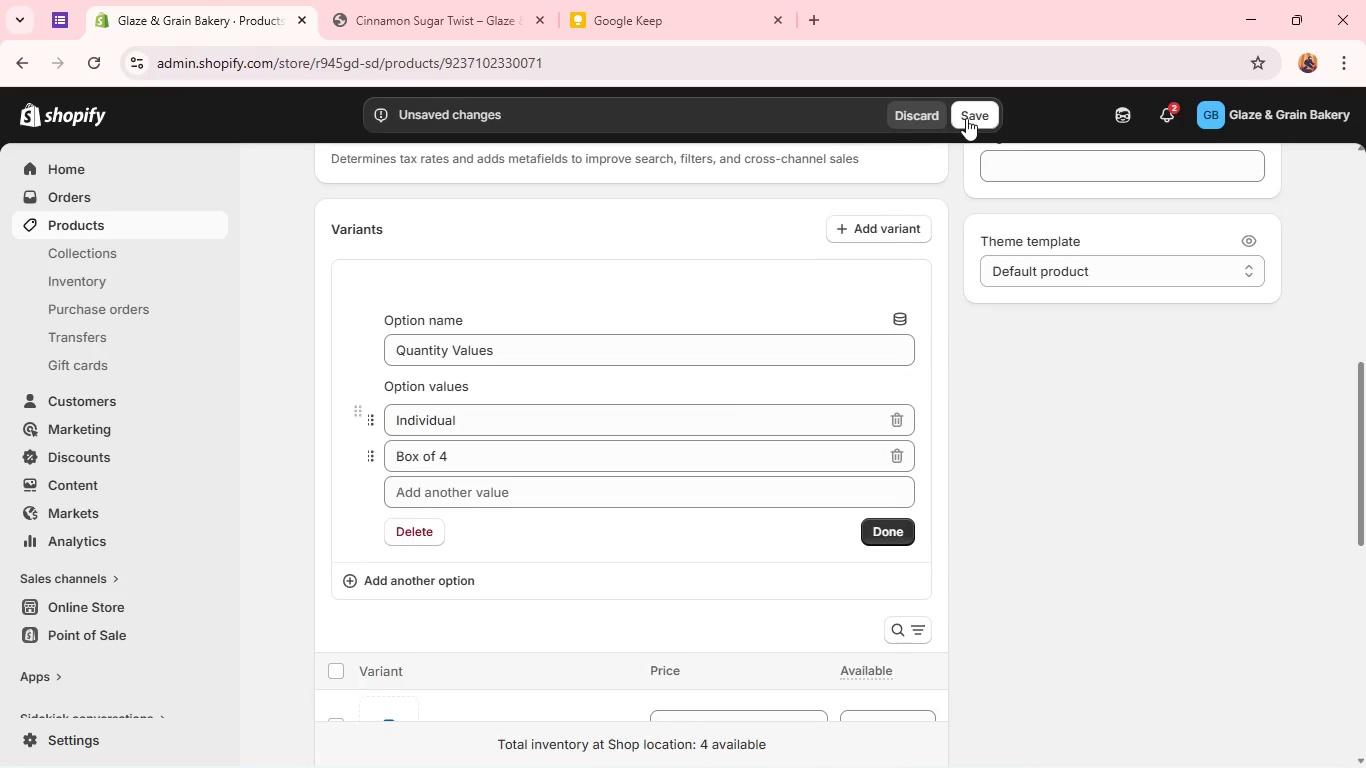 
left_click([968, 117])
 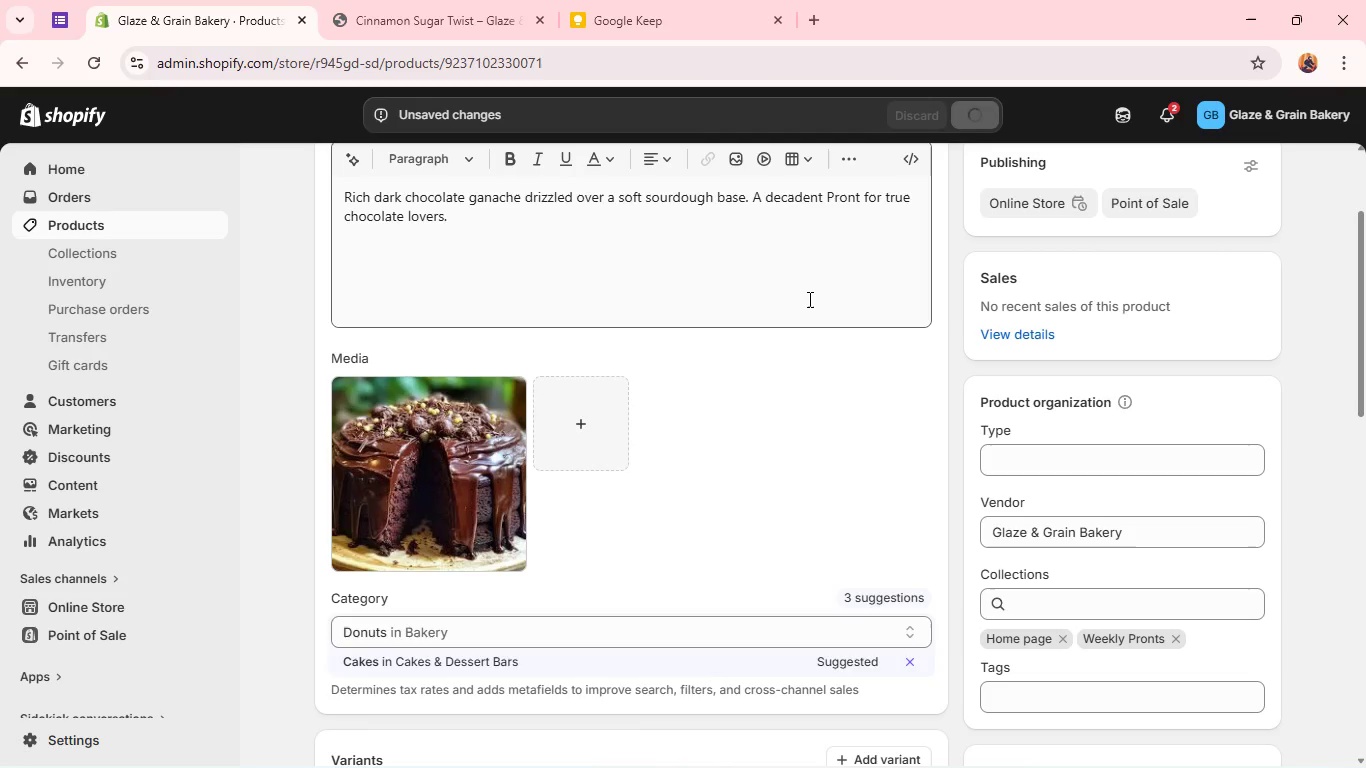 
wait(38.77)
 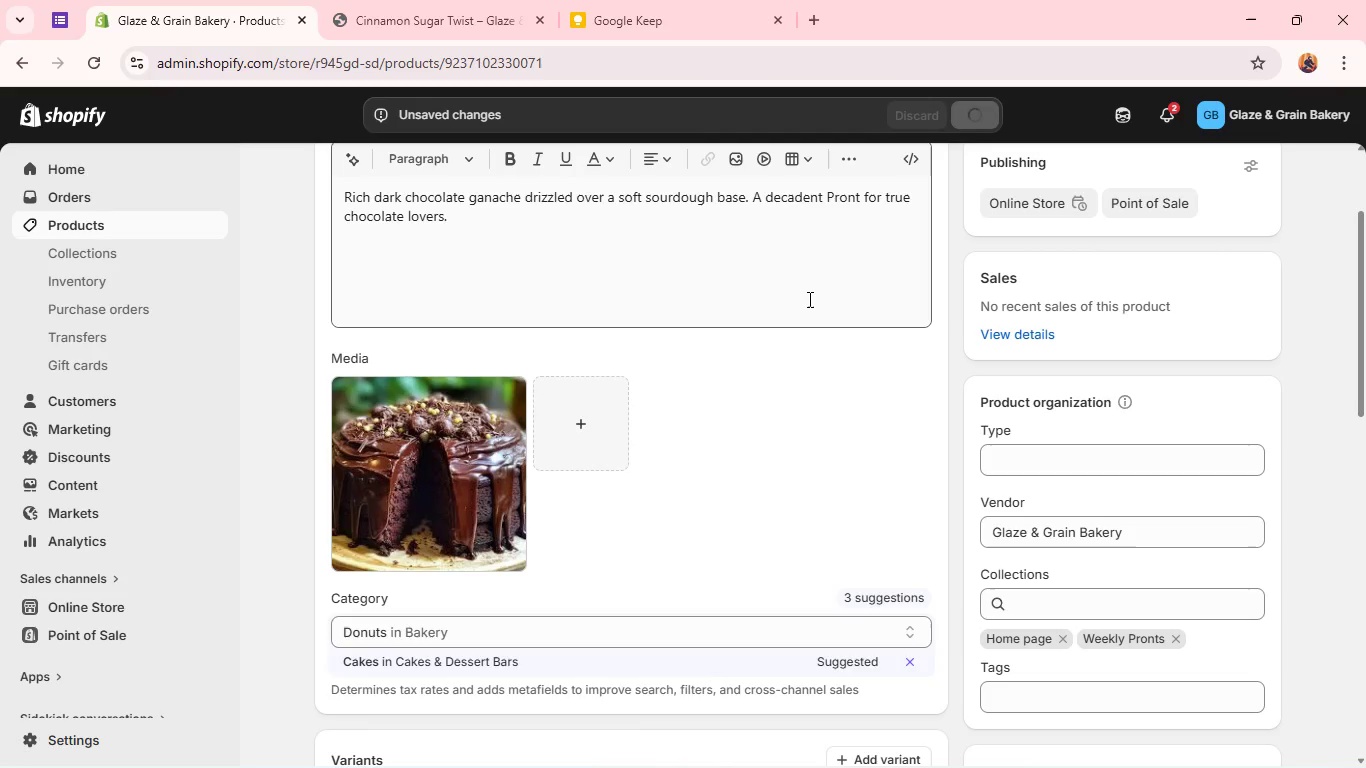 
left_click([157, 226])
 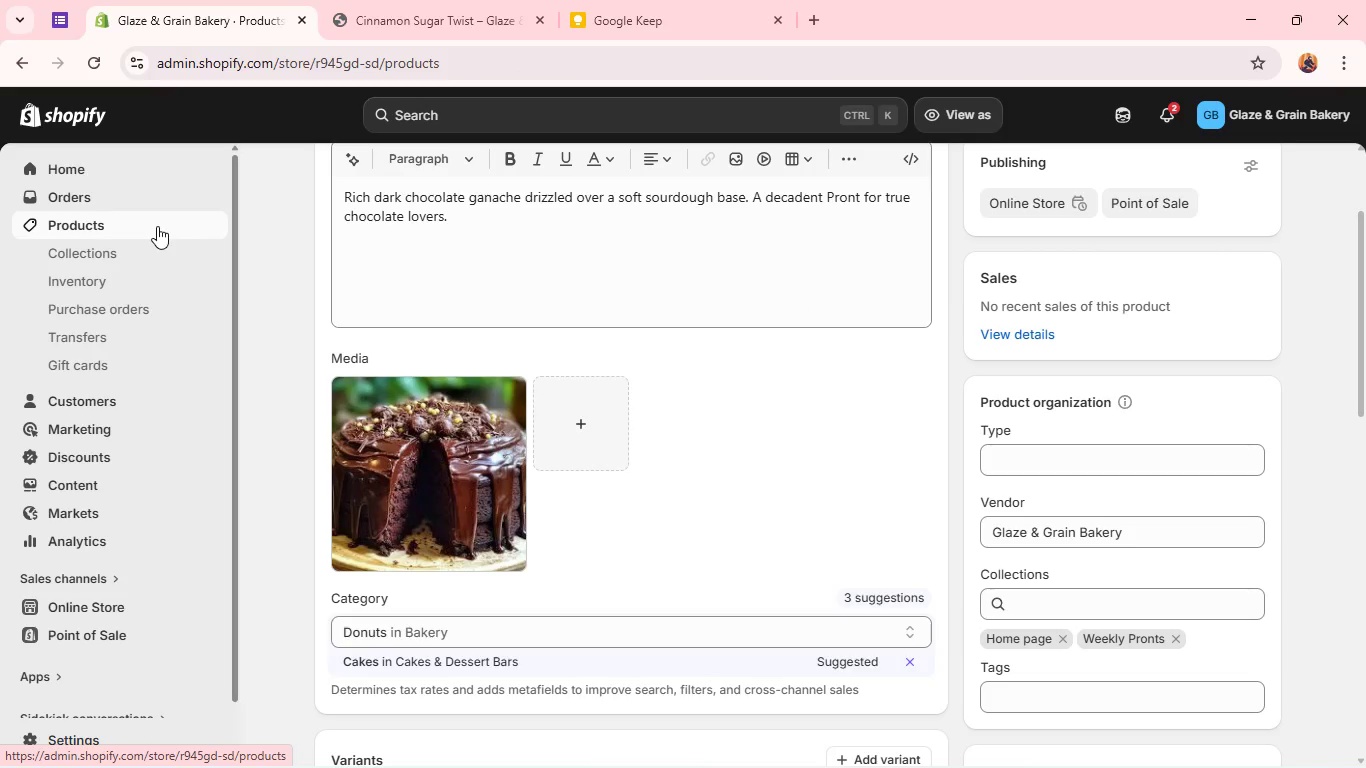 
wait(8.66)
 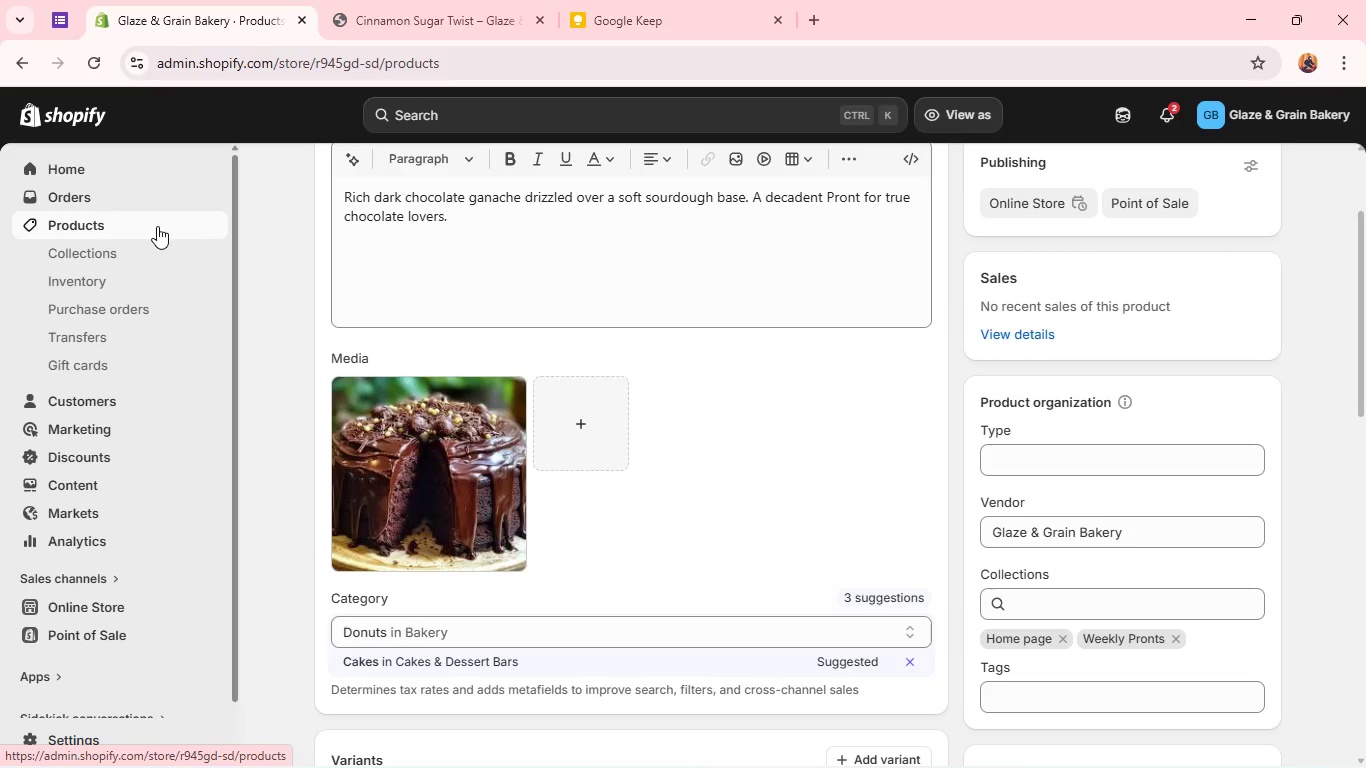 
double_click([318, 297])
 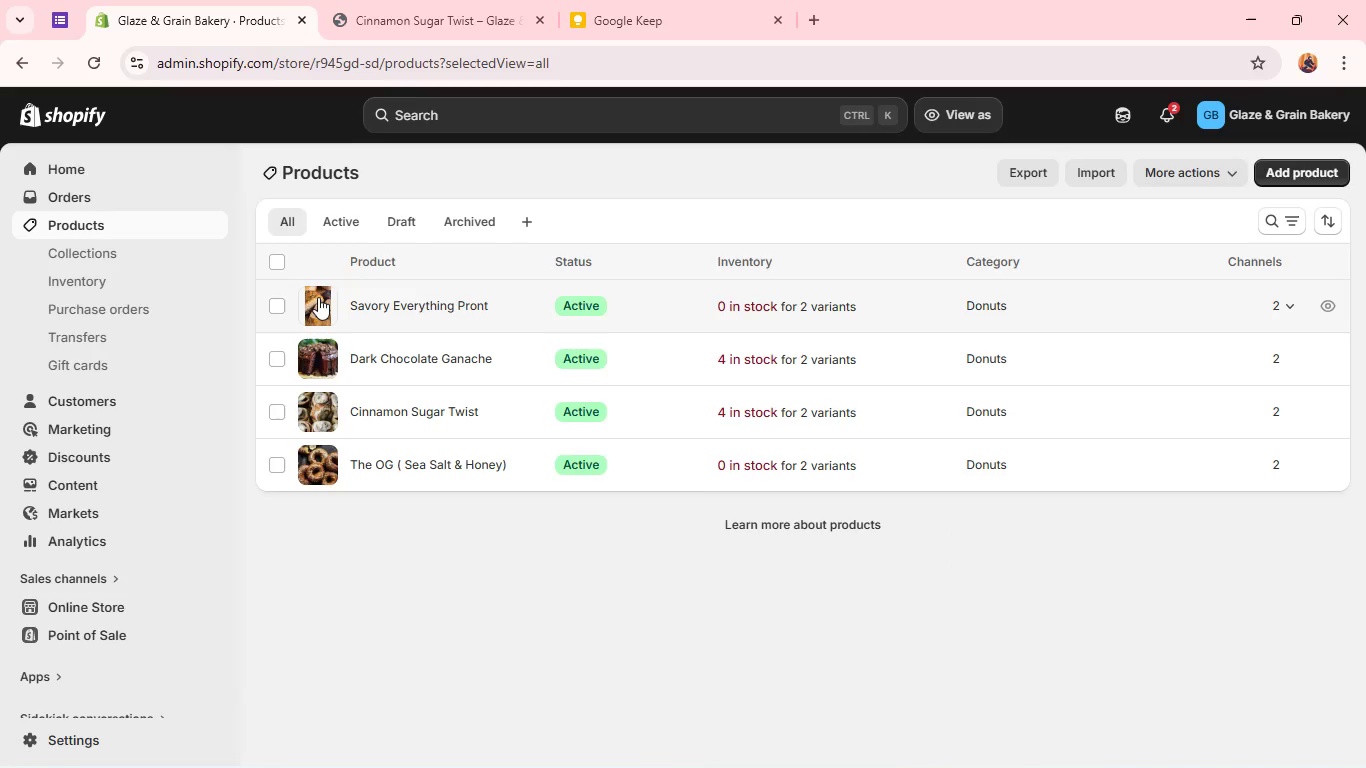 
wait(8.75)
 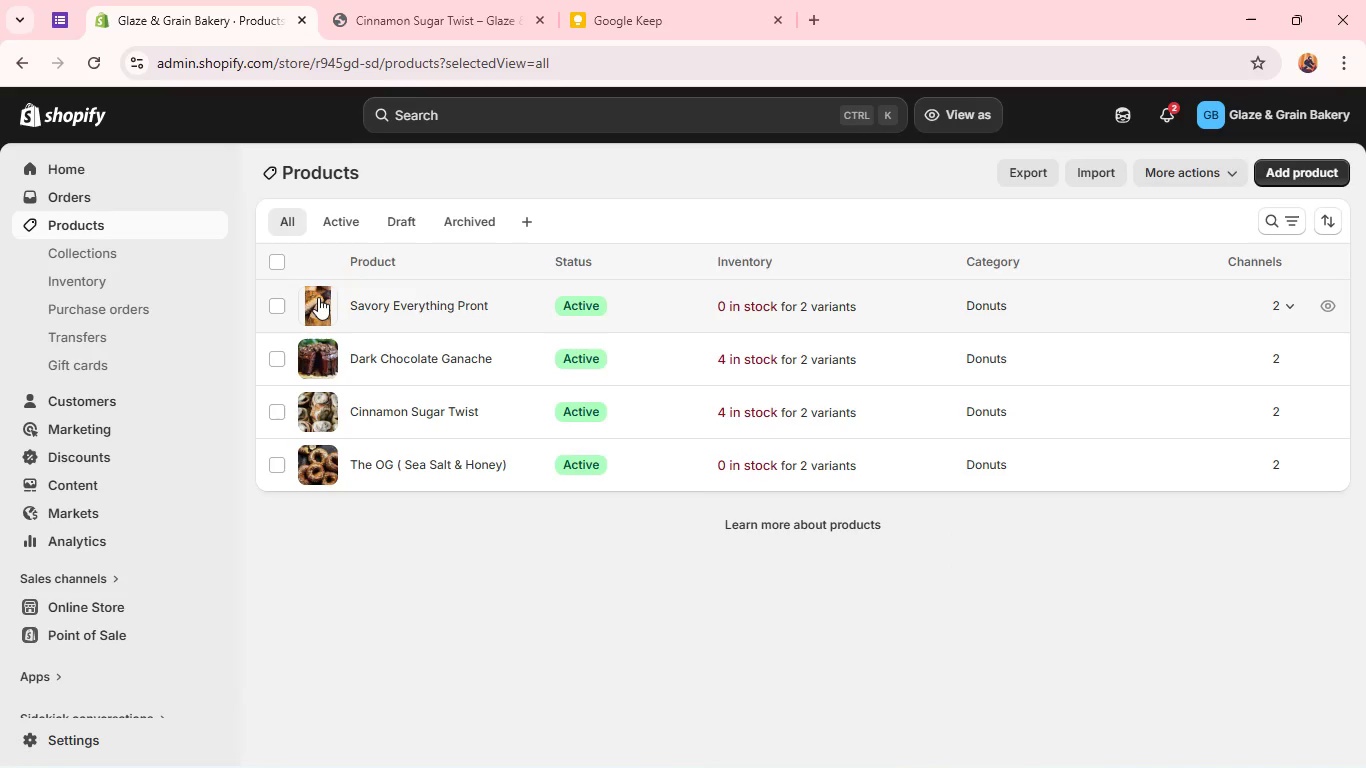 
double_click([313, 312])
 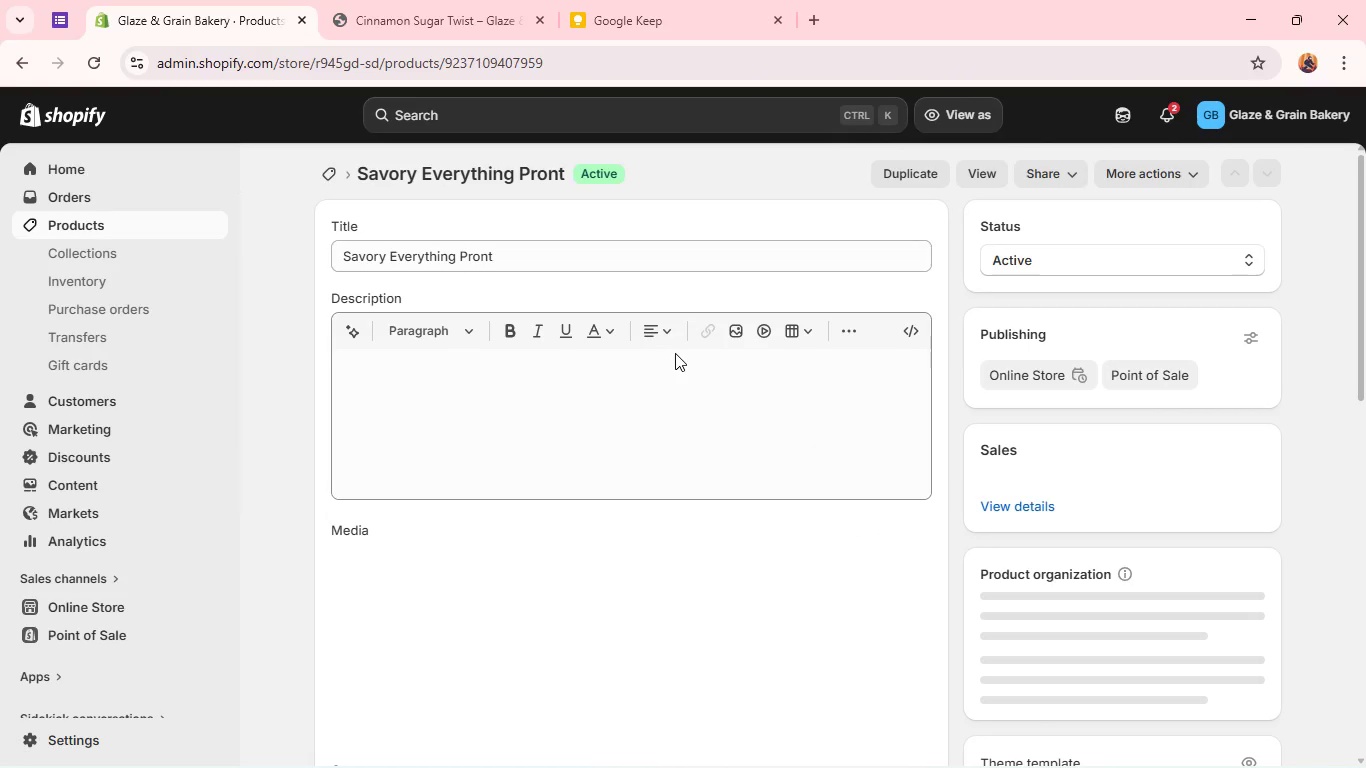 
wait(24.5)
 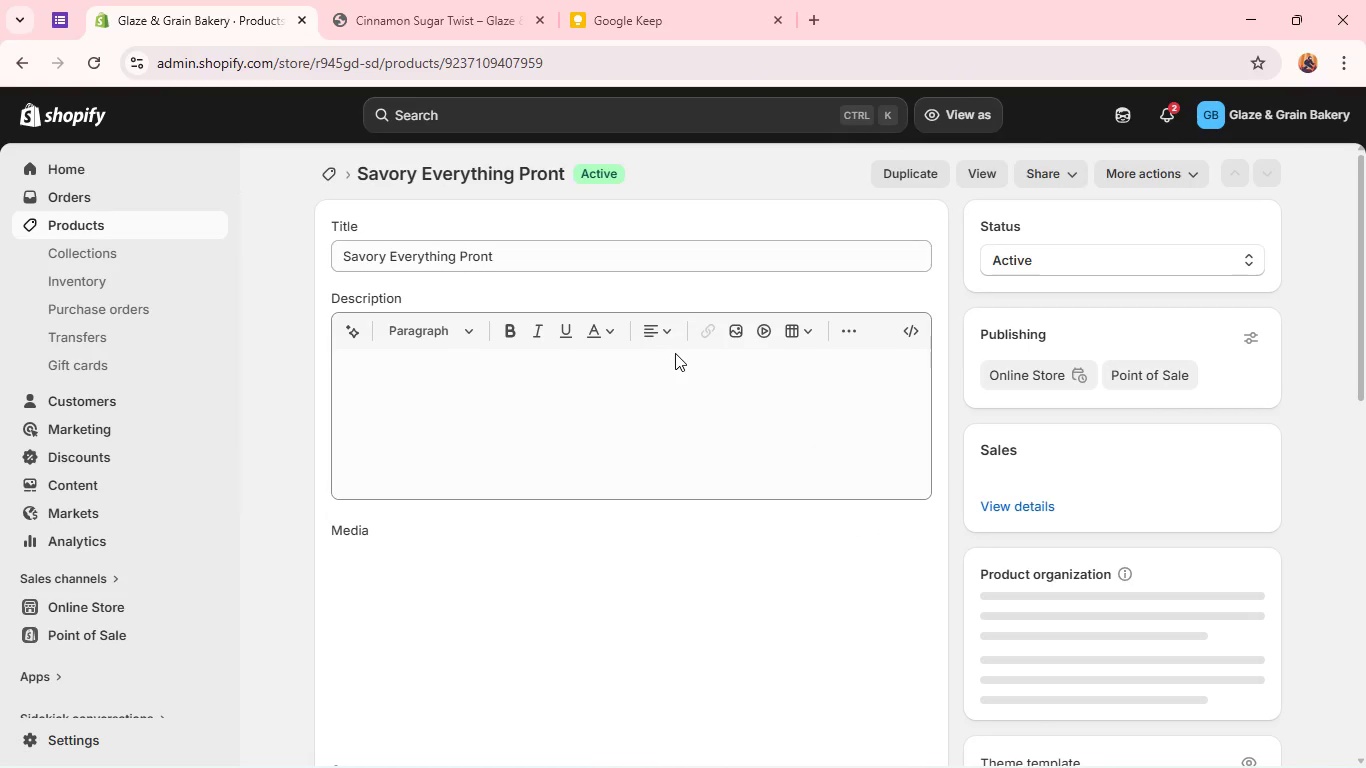 
left_click([422, 636])
 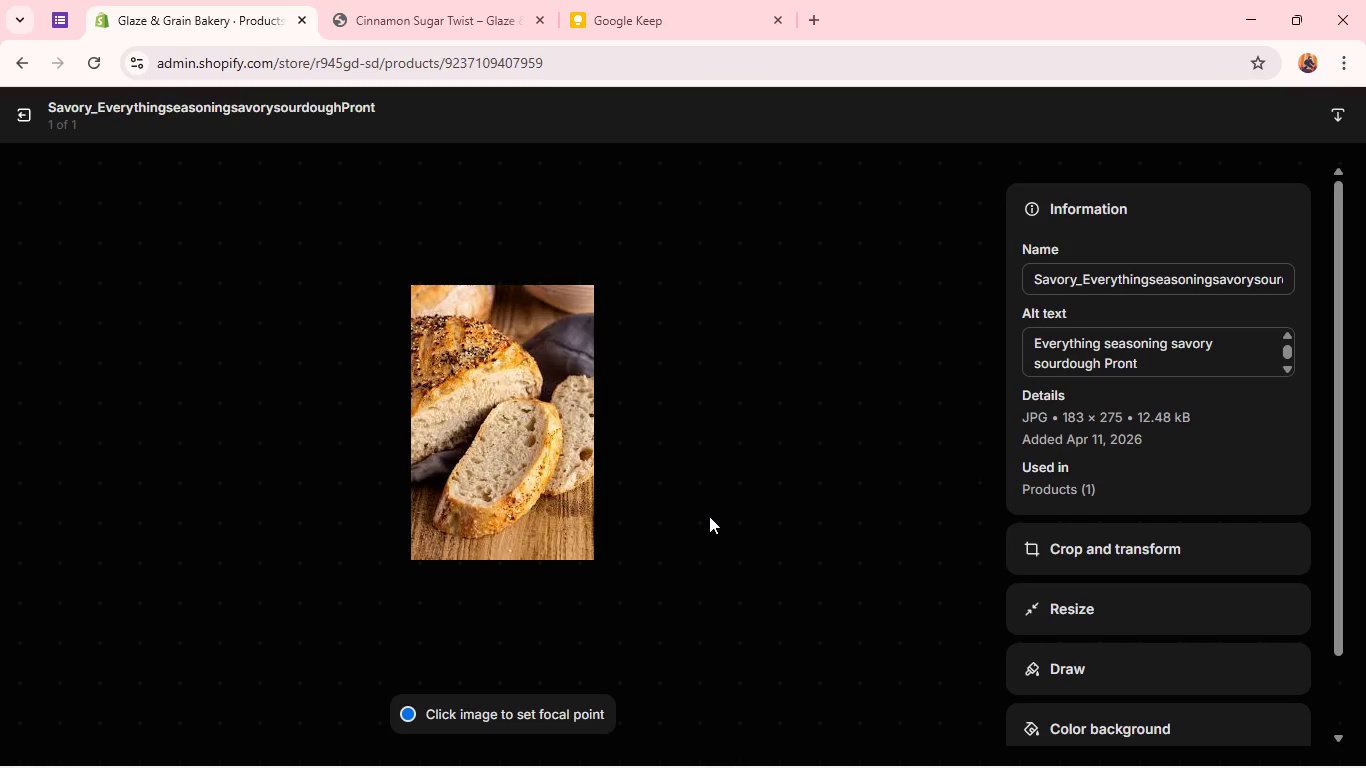 
wait(7.28)
 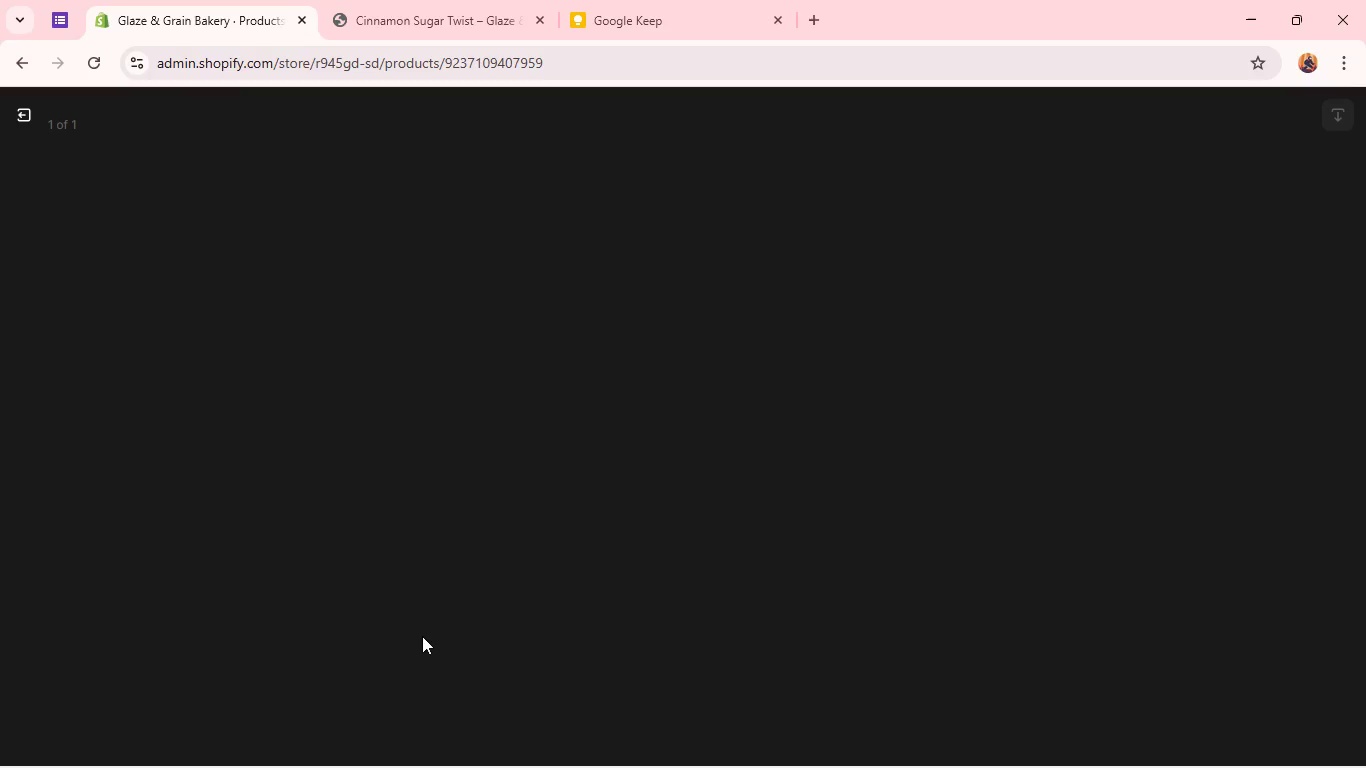 
left_click([1084, 541])
 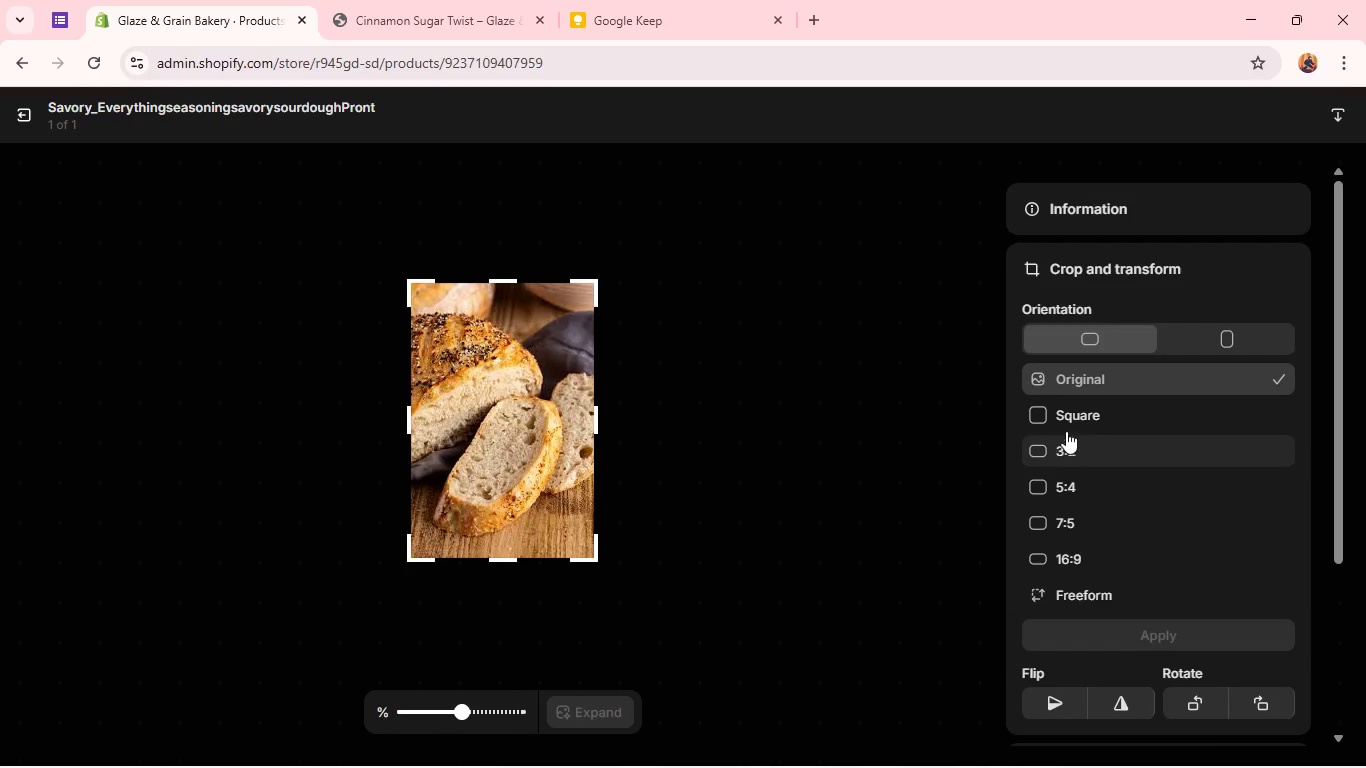 
left_click([1064, 415])
 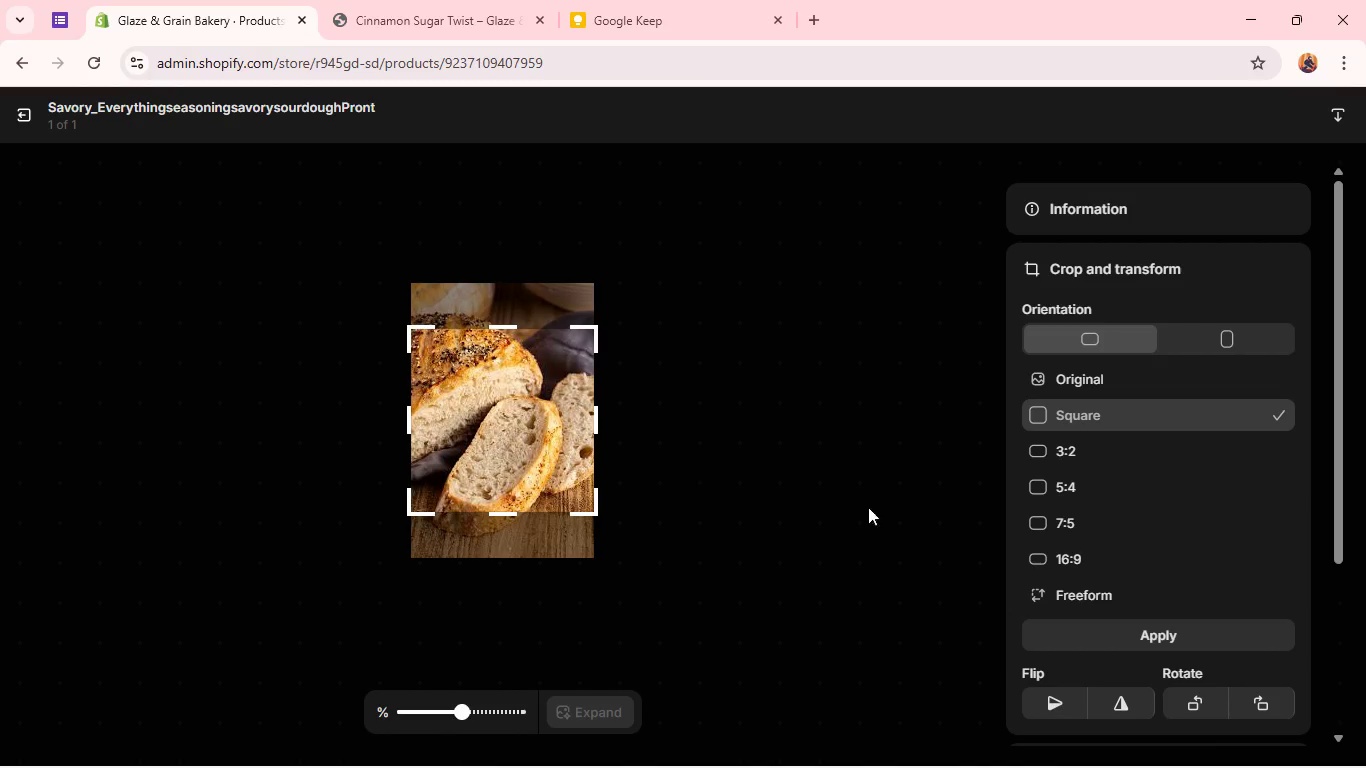 
wait(5.11)
 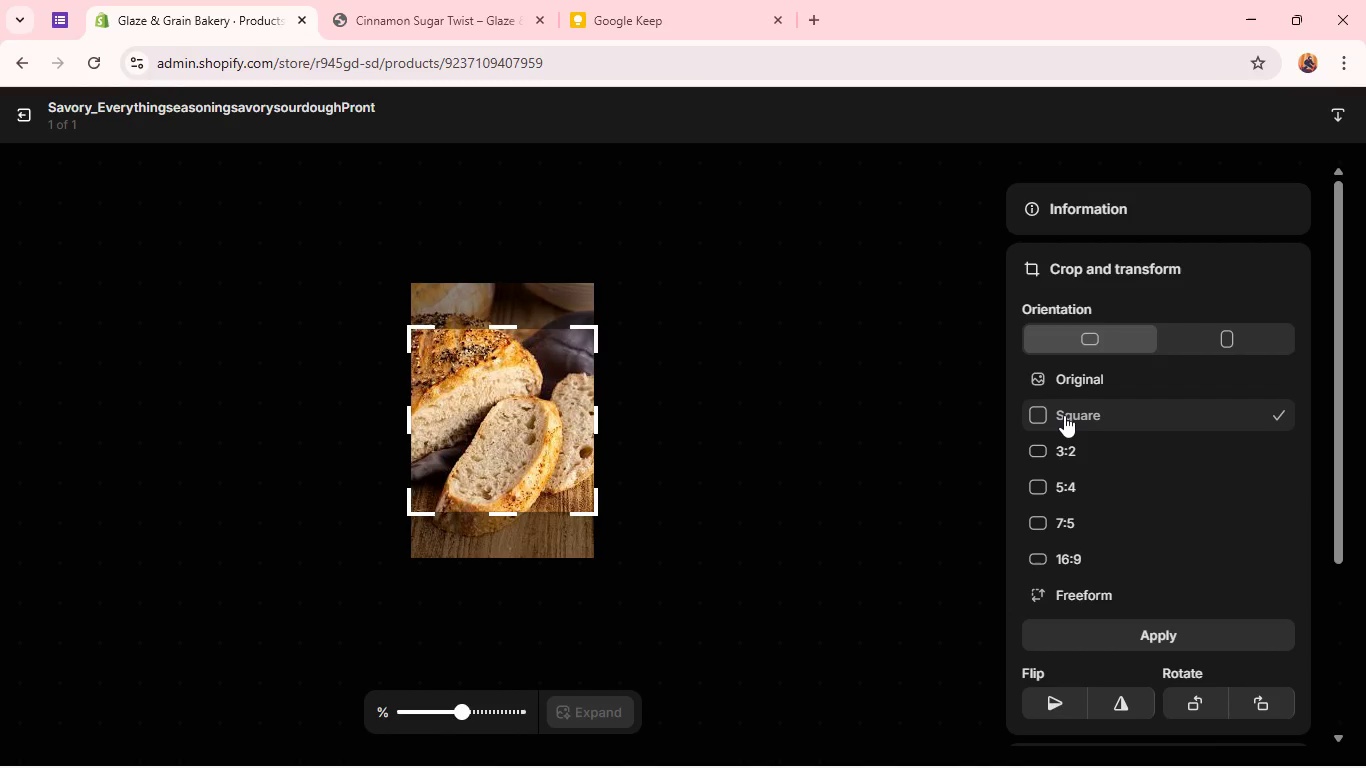 
left_click([1062, 633])
 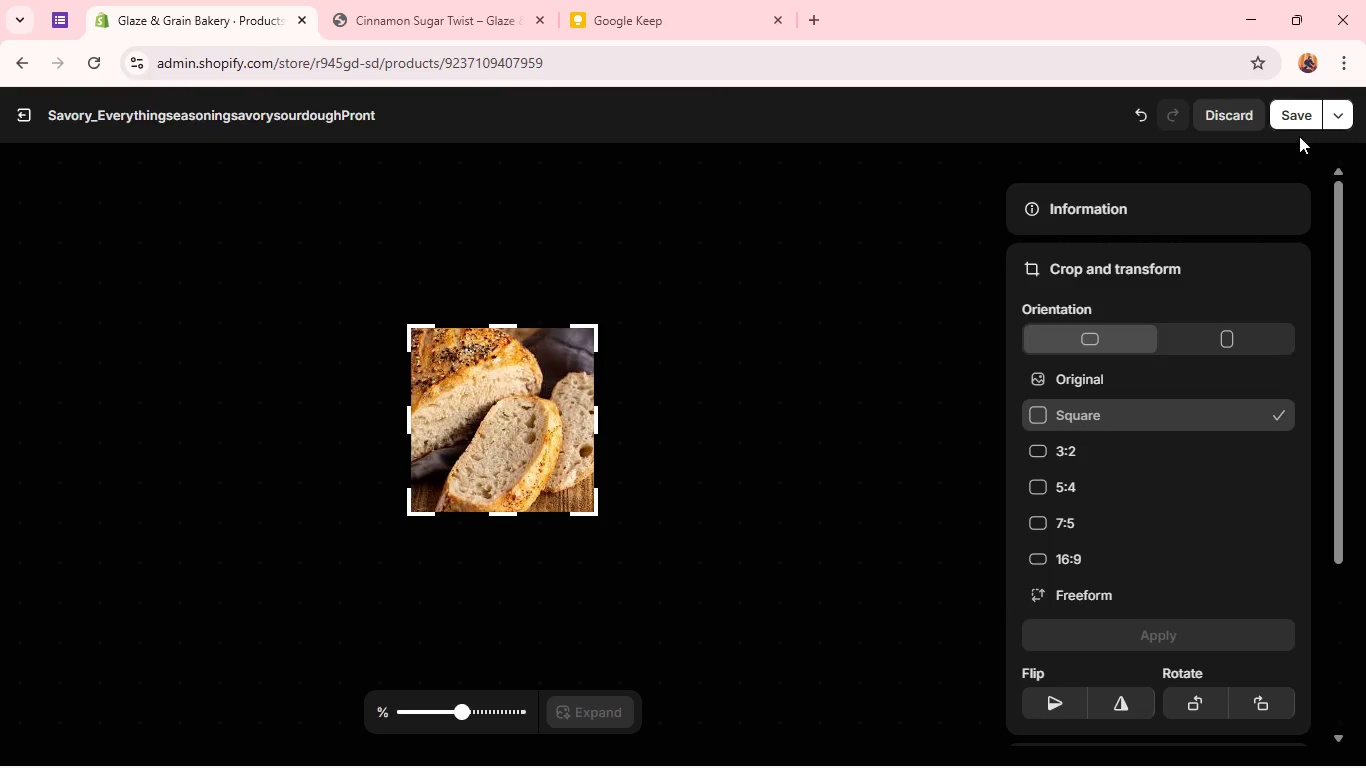 
left_click([1297, 110])
 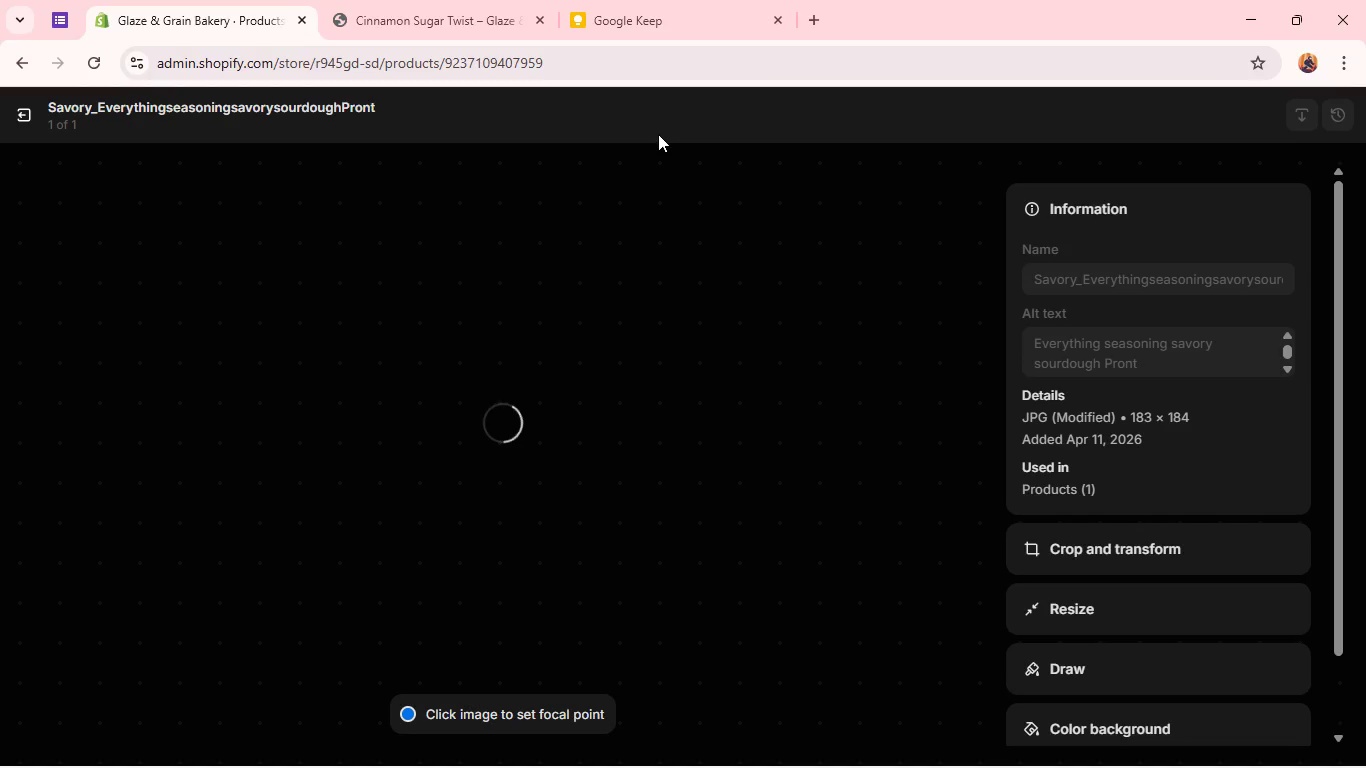 
wait(29.83)
 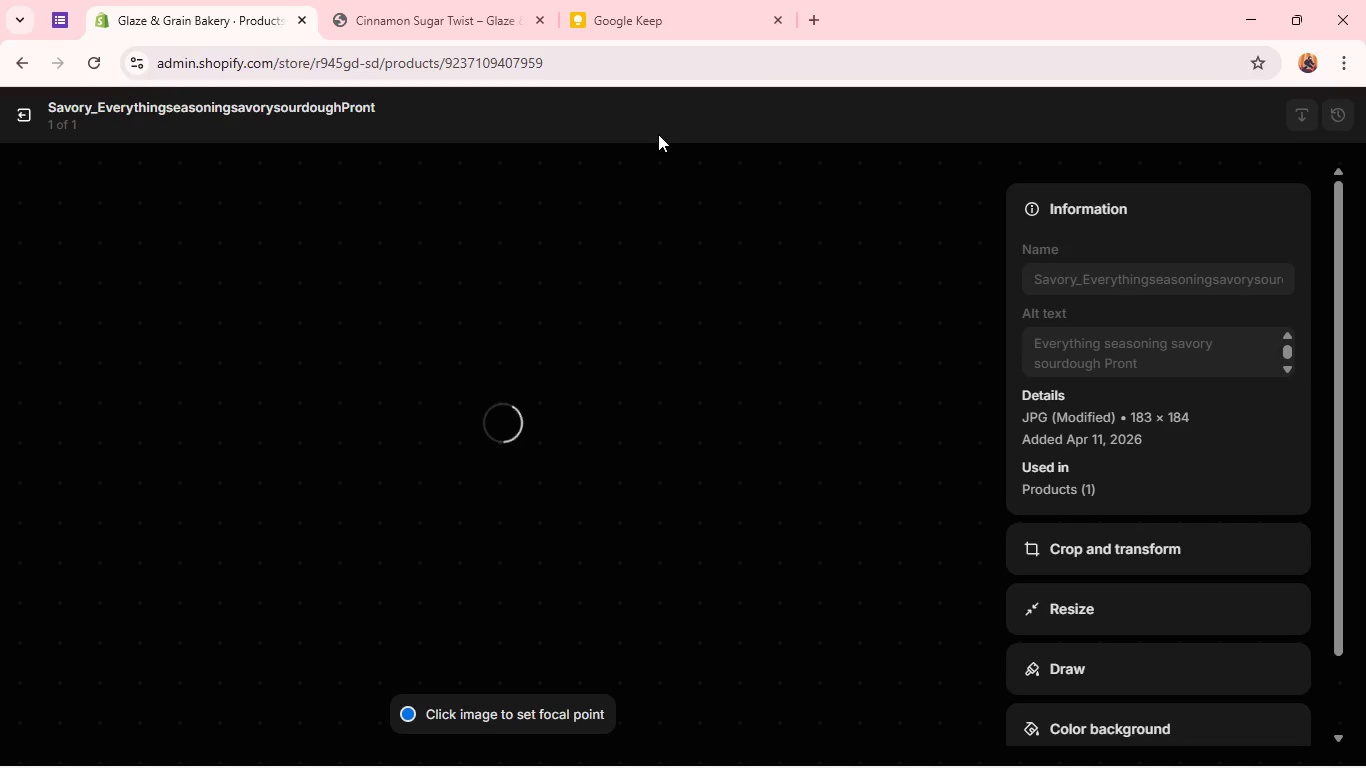 
left_click([24, 121])
 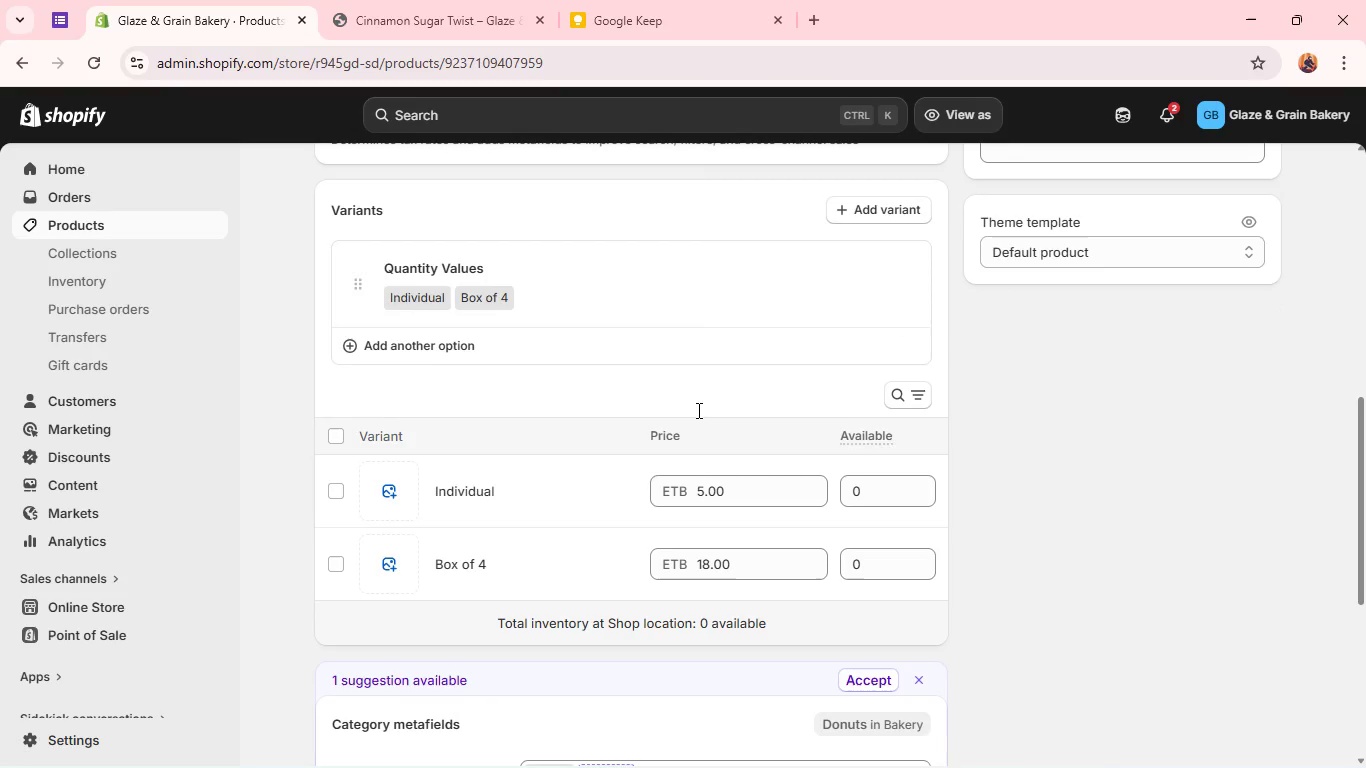 
left_click([881, 504])
 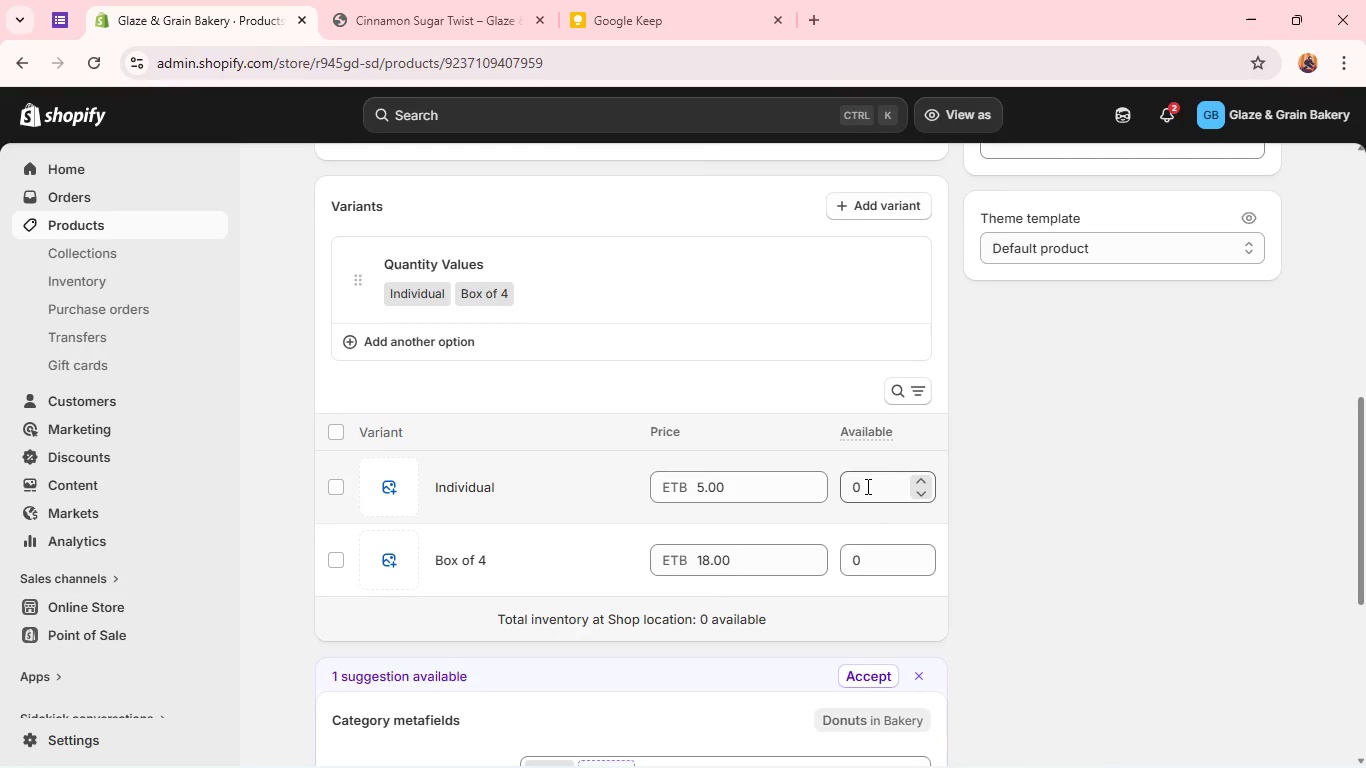 
left_click([863, 481])
 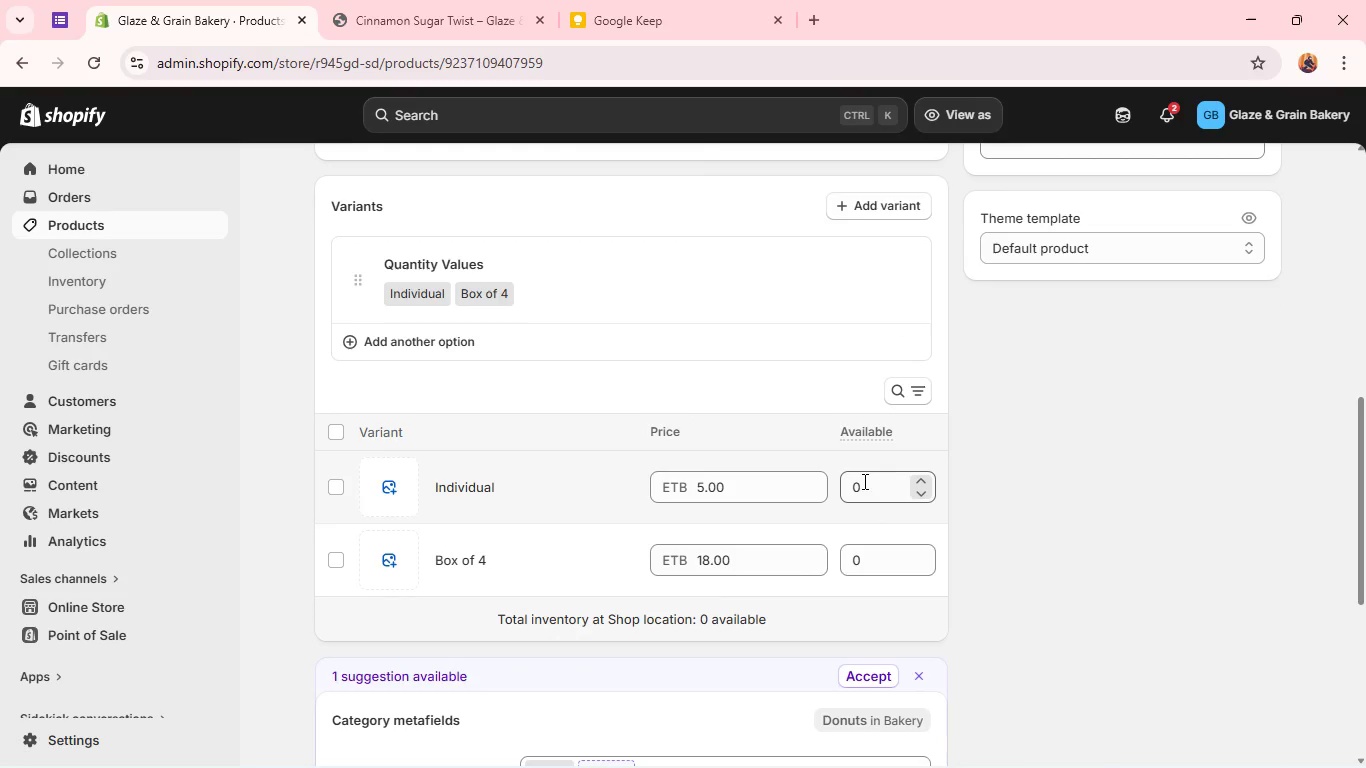 
key(2)
 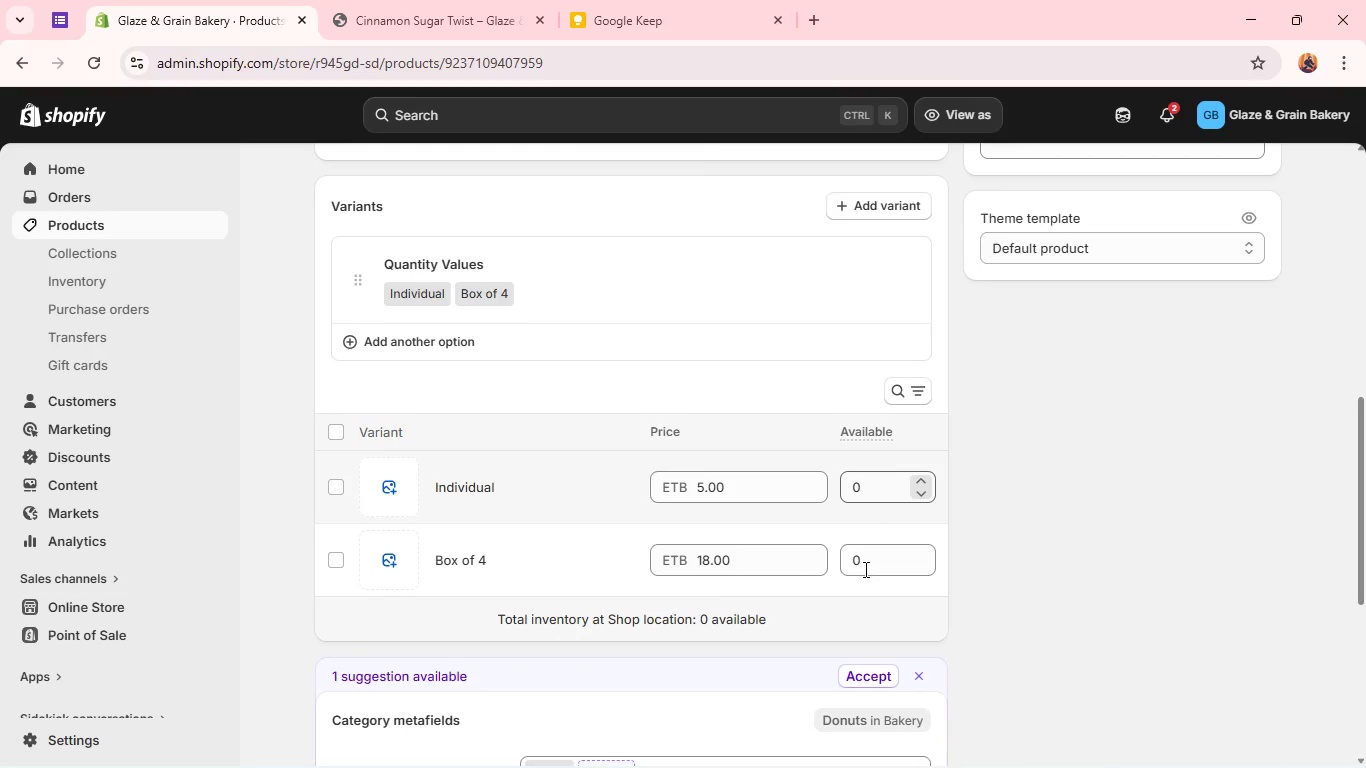 
left_click([864, 569])
 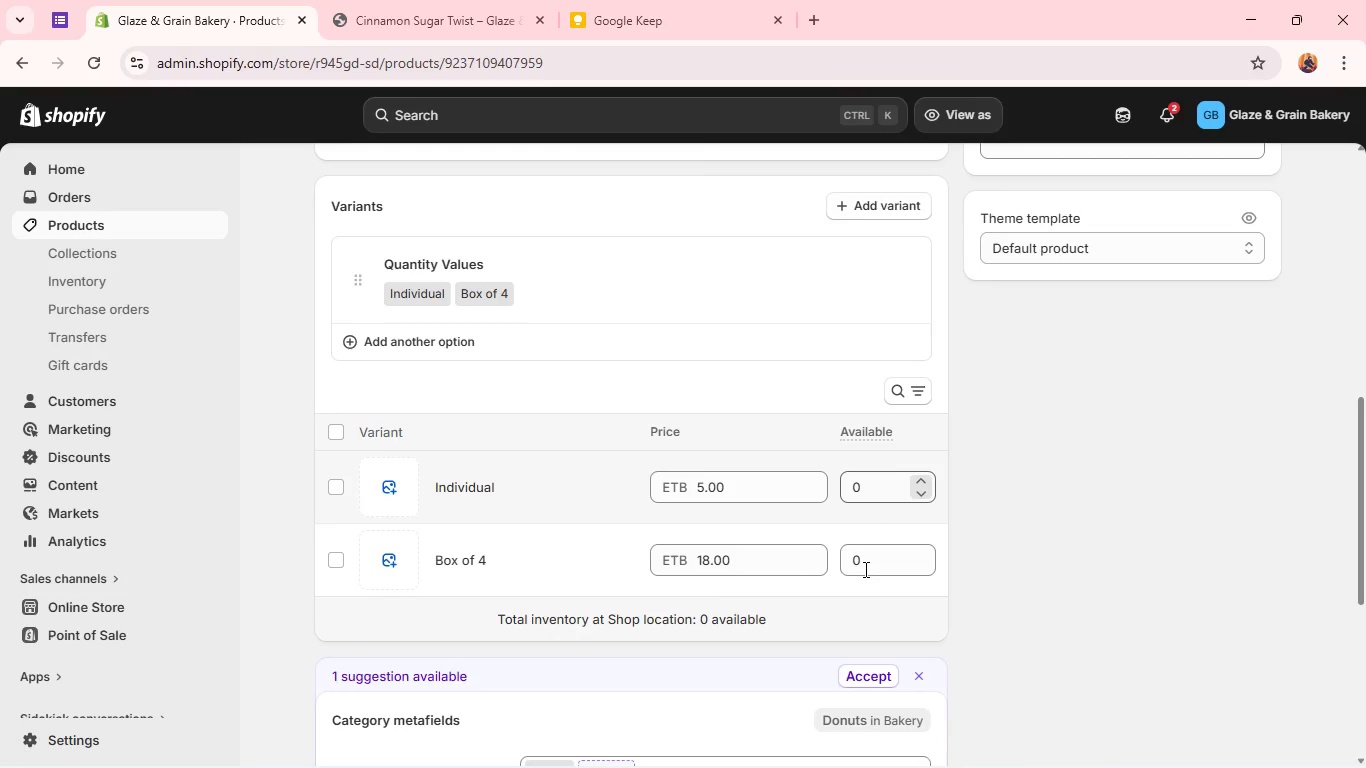 
key(2)
 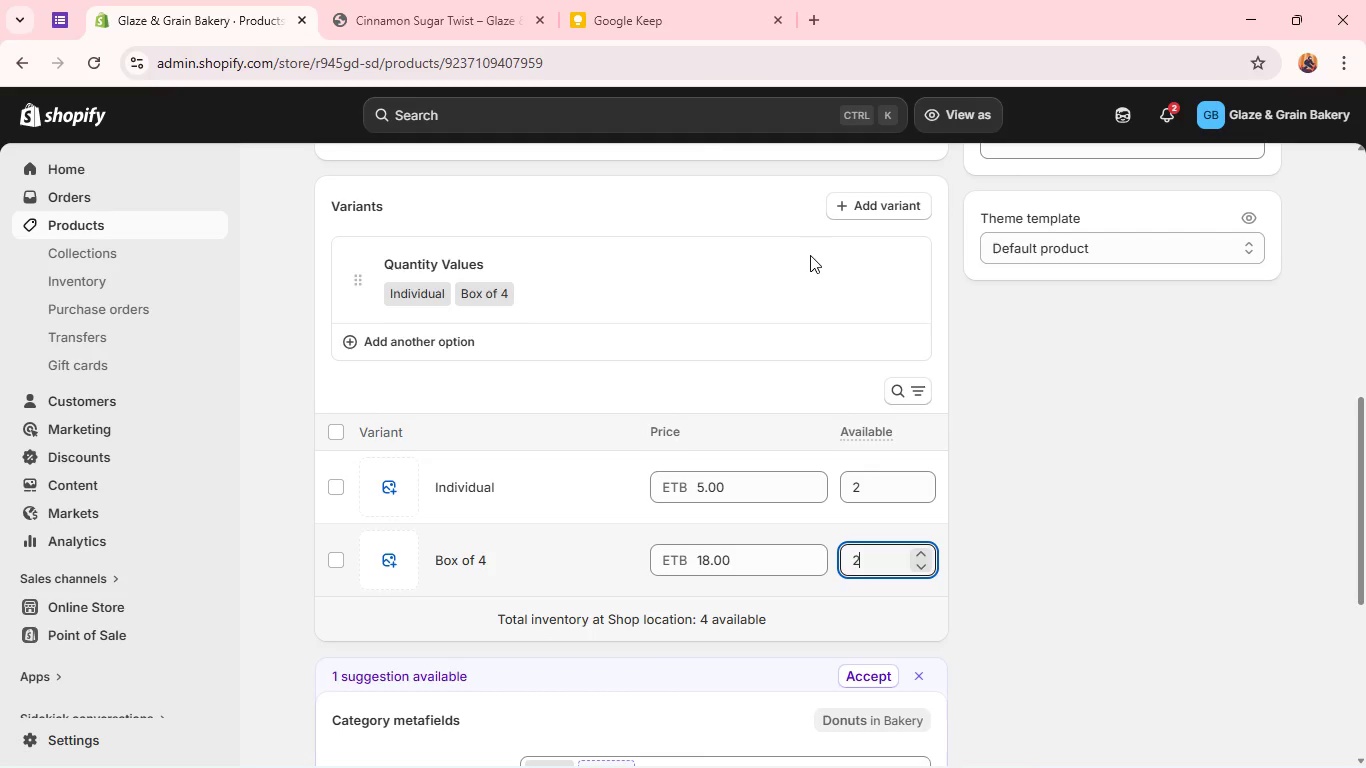 
wait(5.34)
 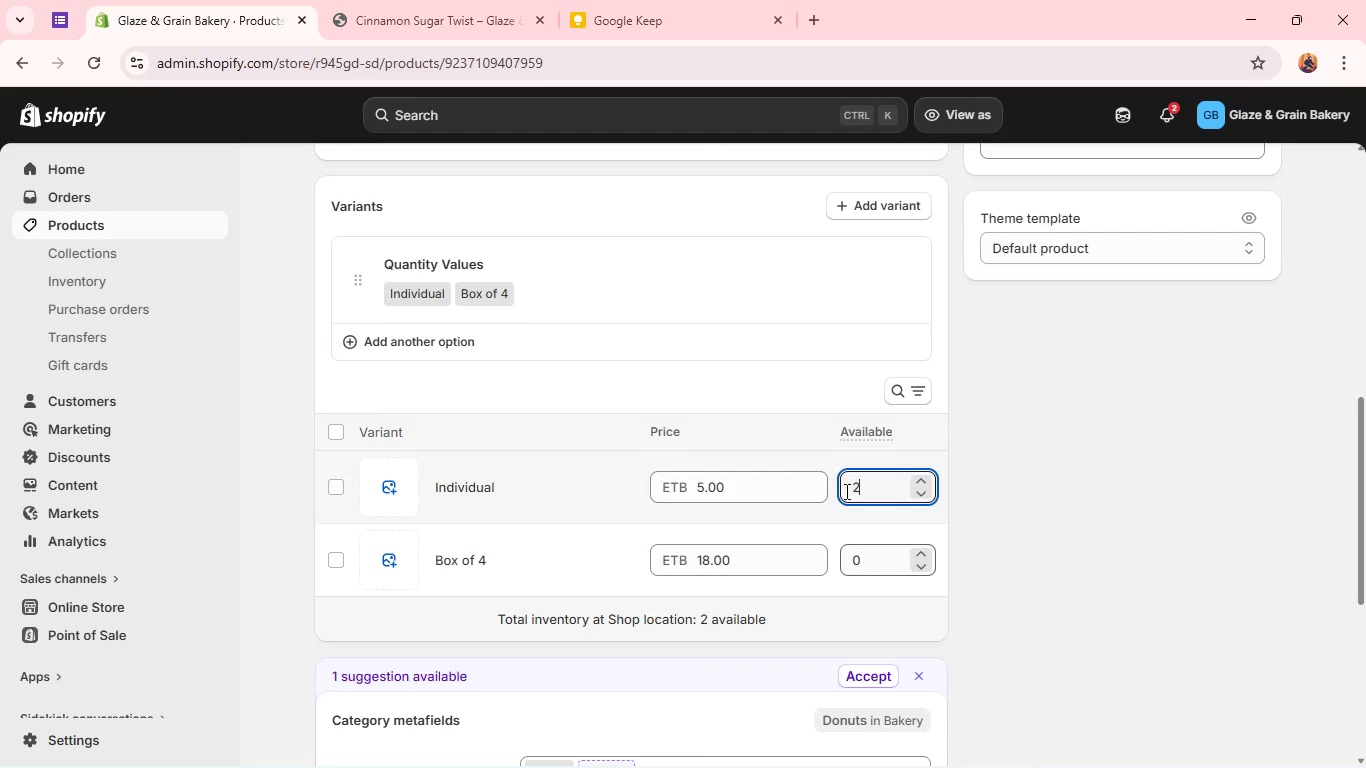 
left_click([980, 393])
 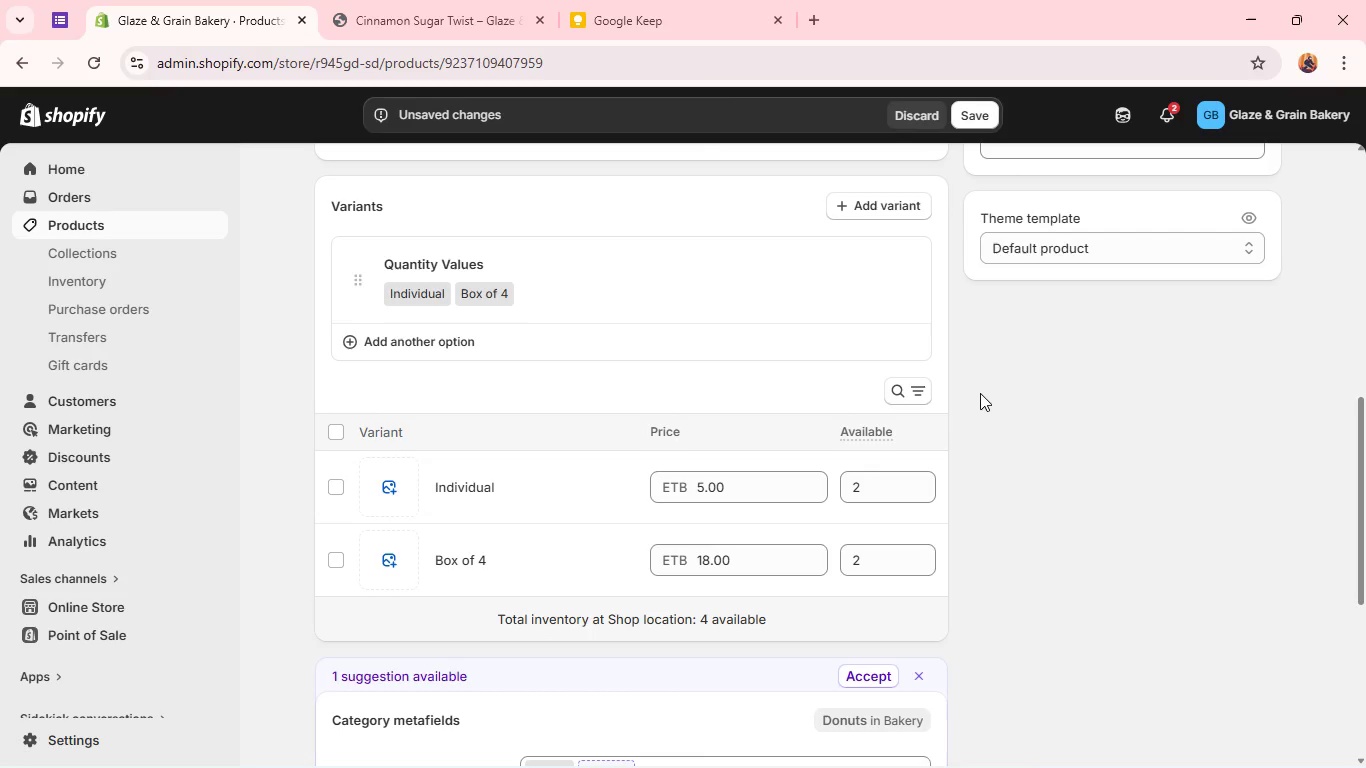 
wait(6.53)
 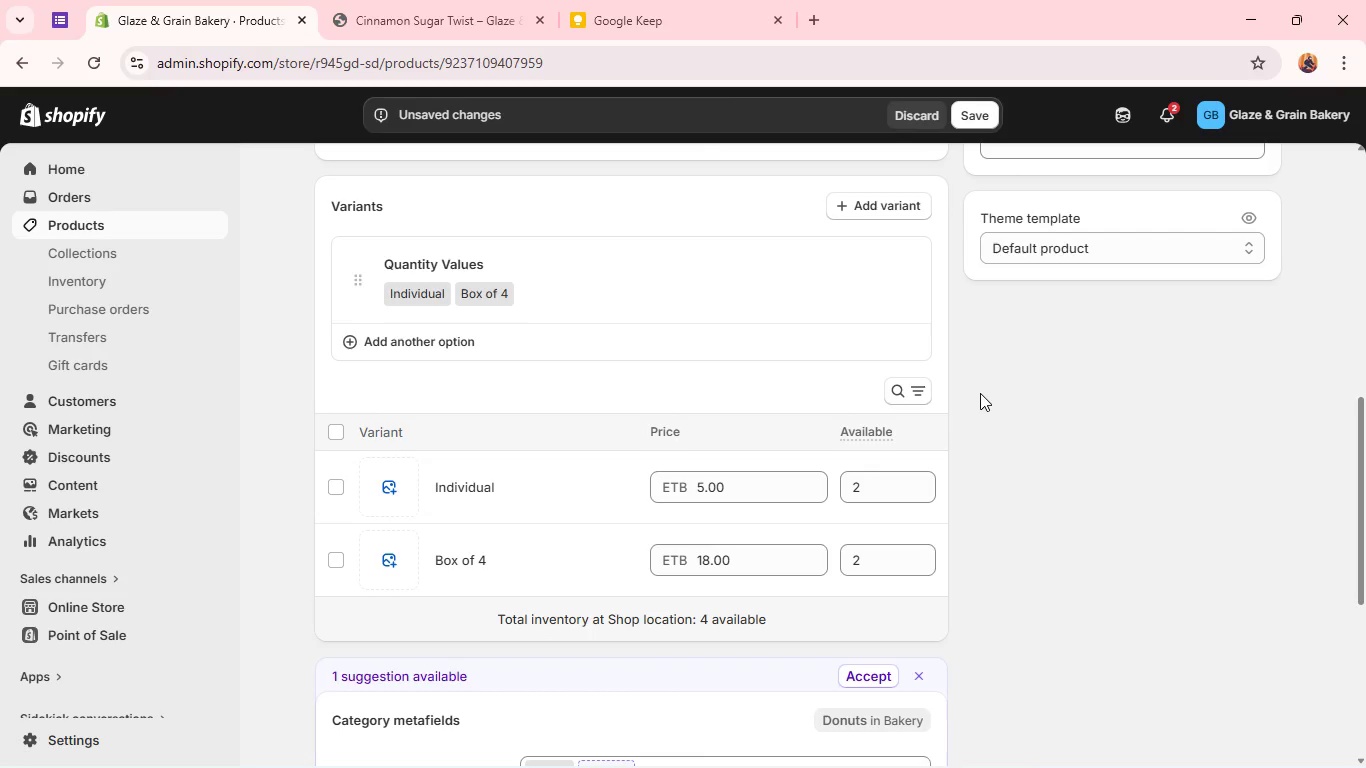 
left_click([984, 116])
 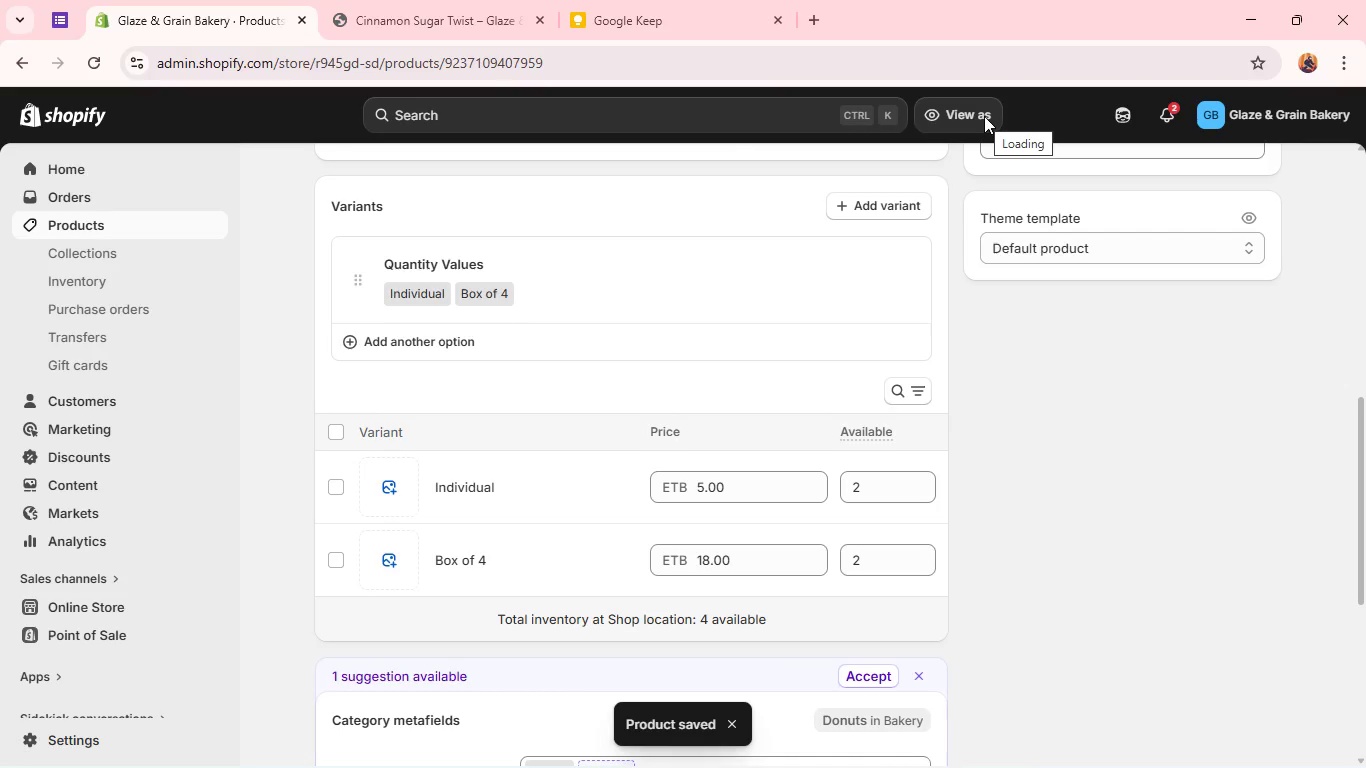 
wait(34.55)
 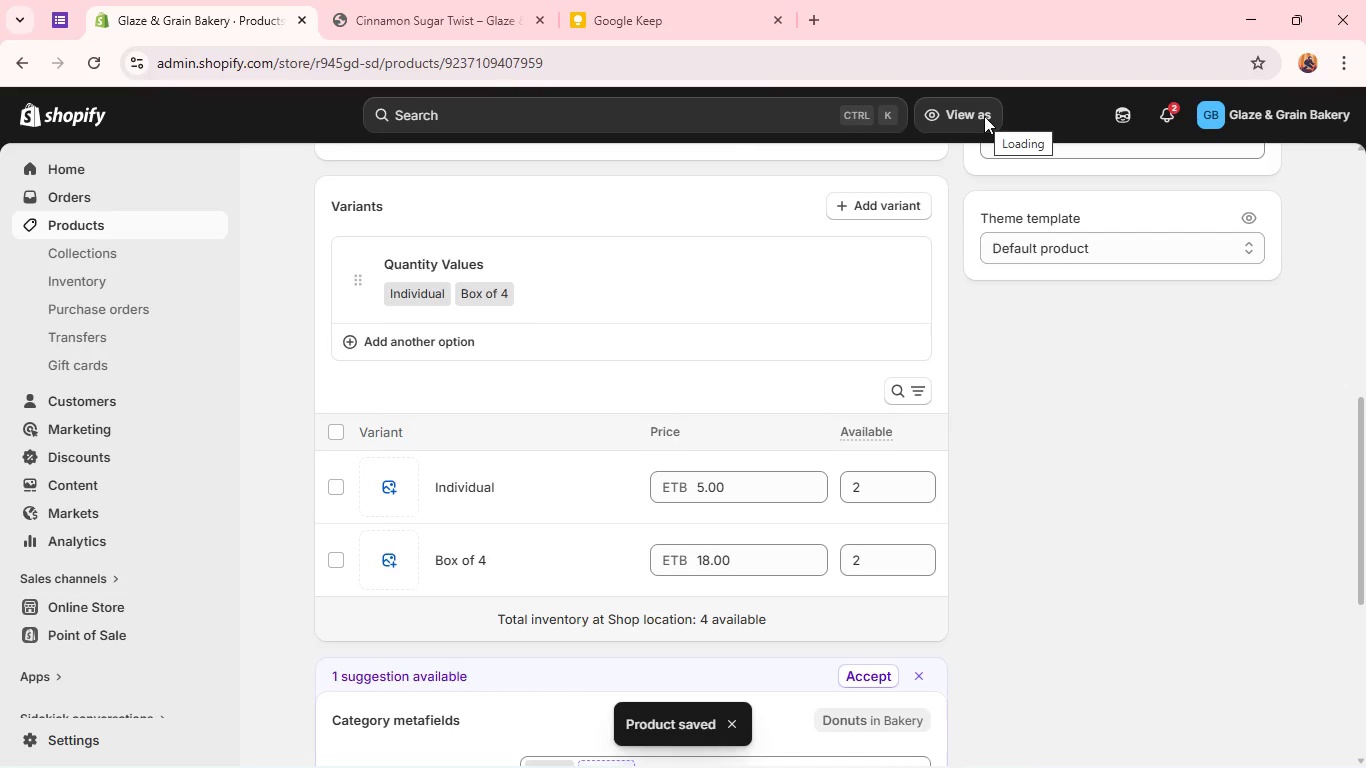 
left_click([195, 225])
 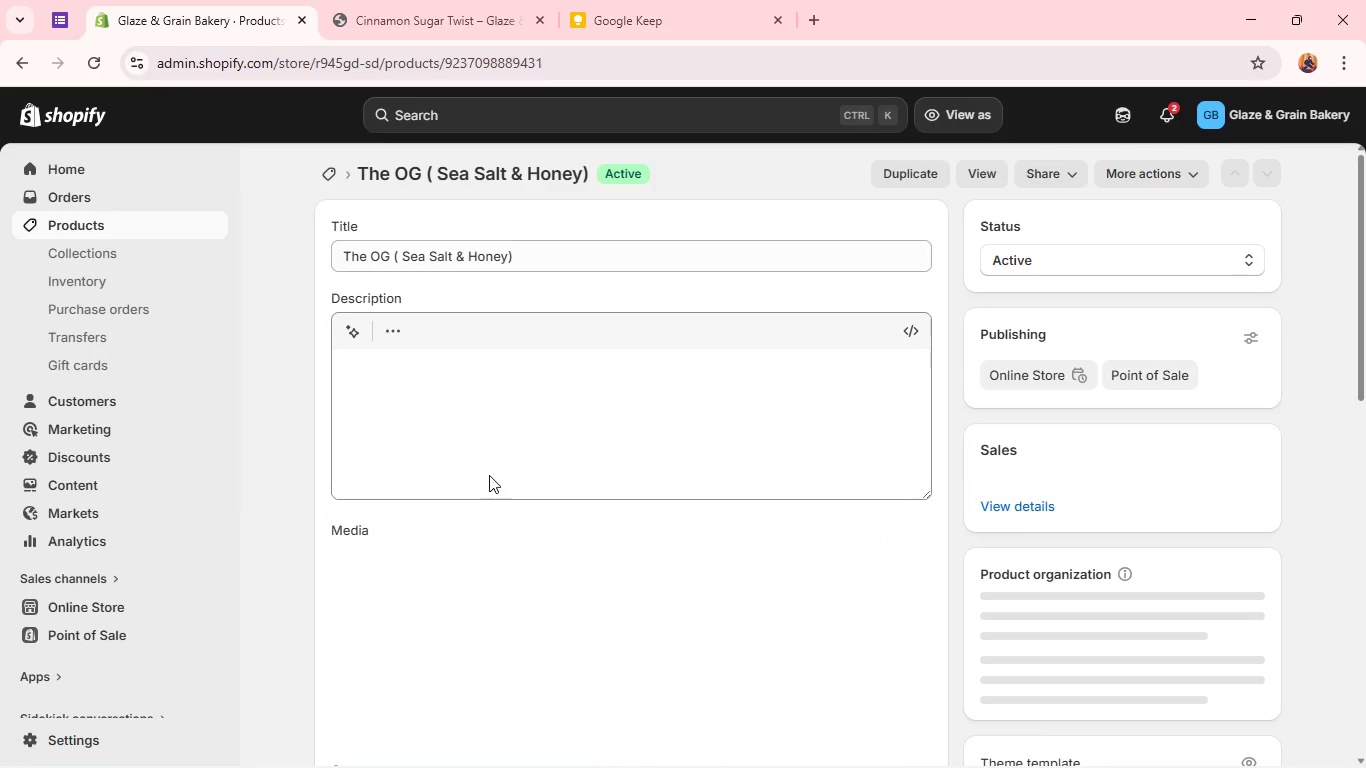 
wait(28.32)
 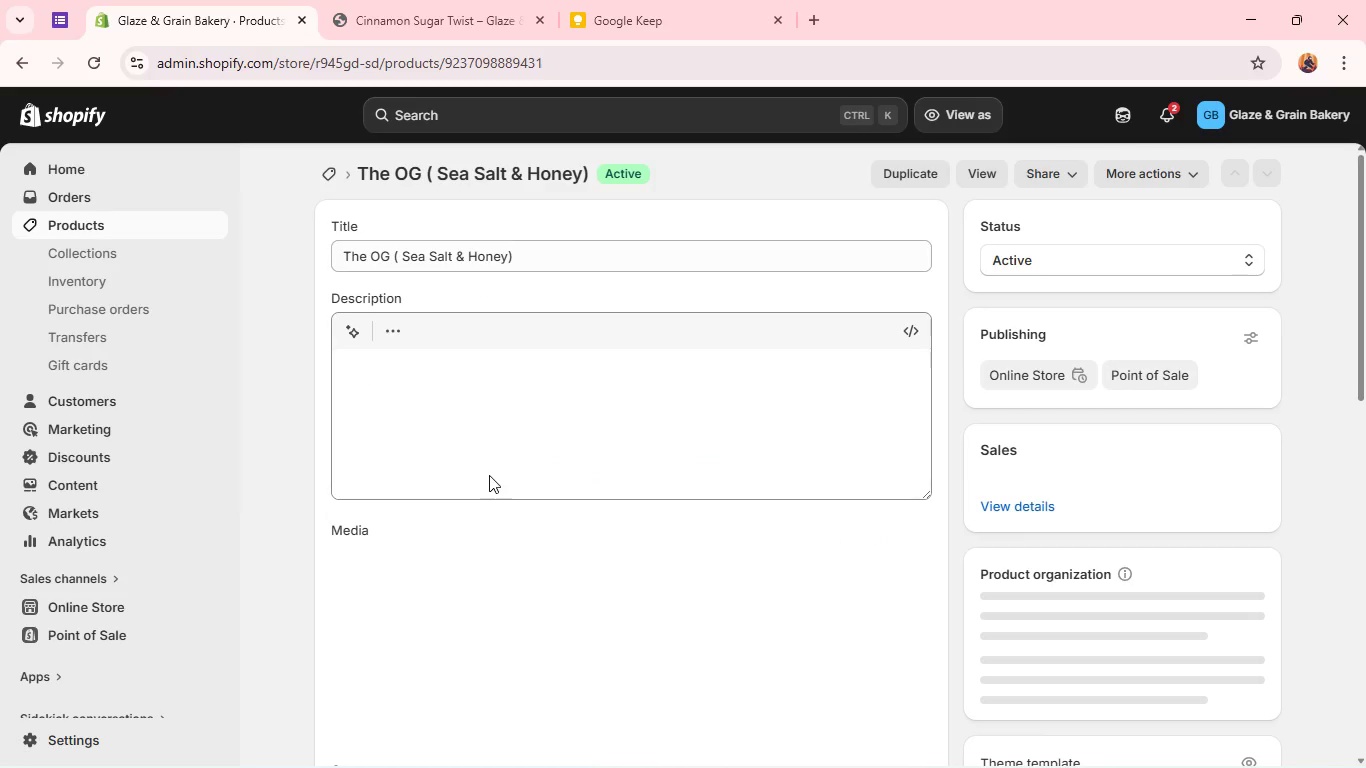 
mouse_move([586, 549])
 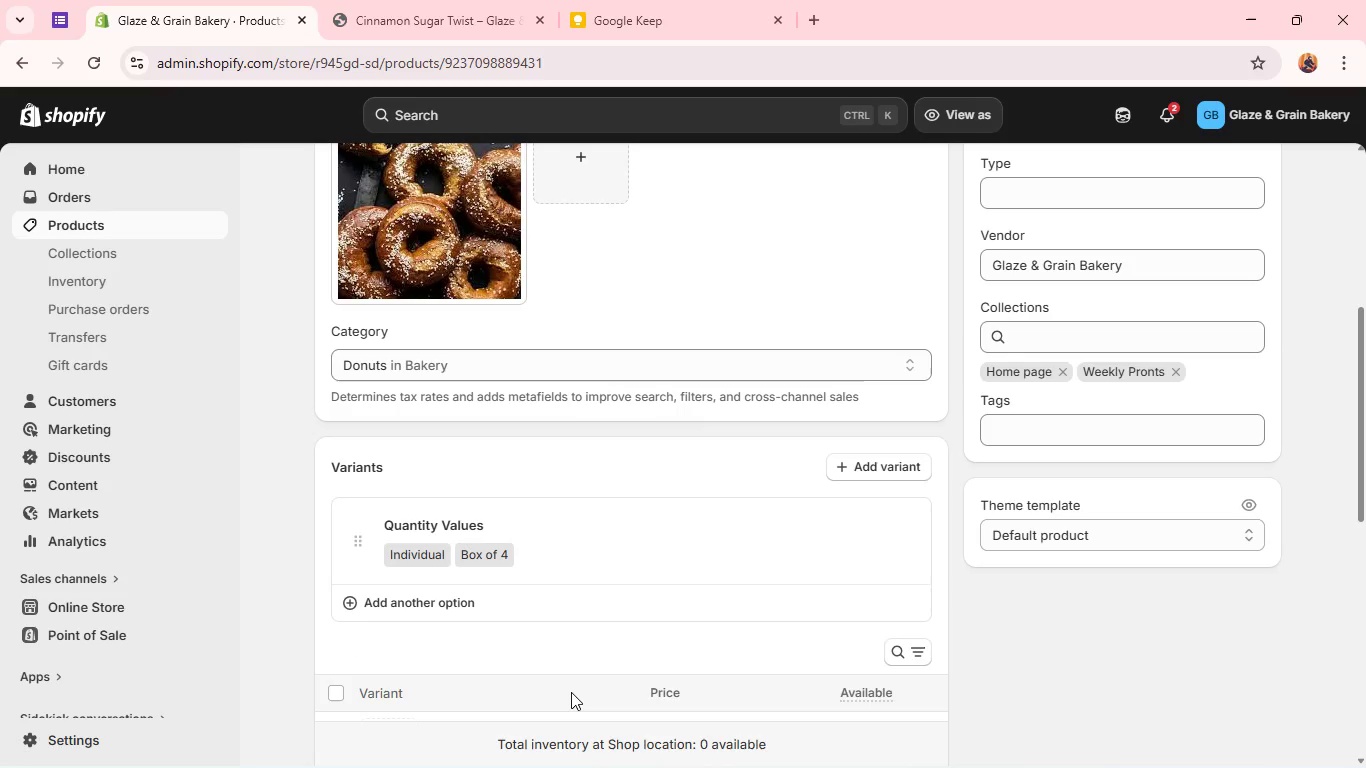 
mouse_move([587, 623])
 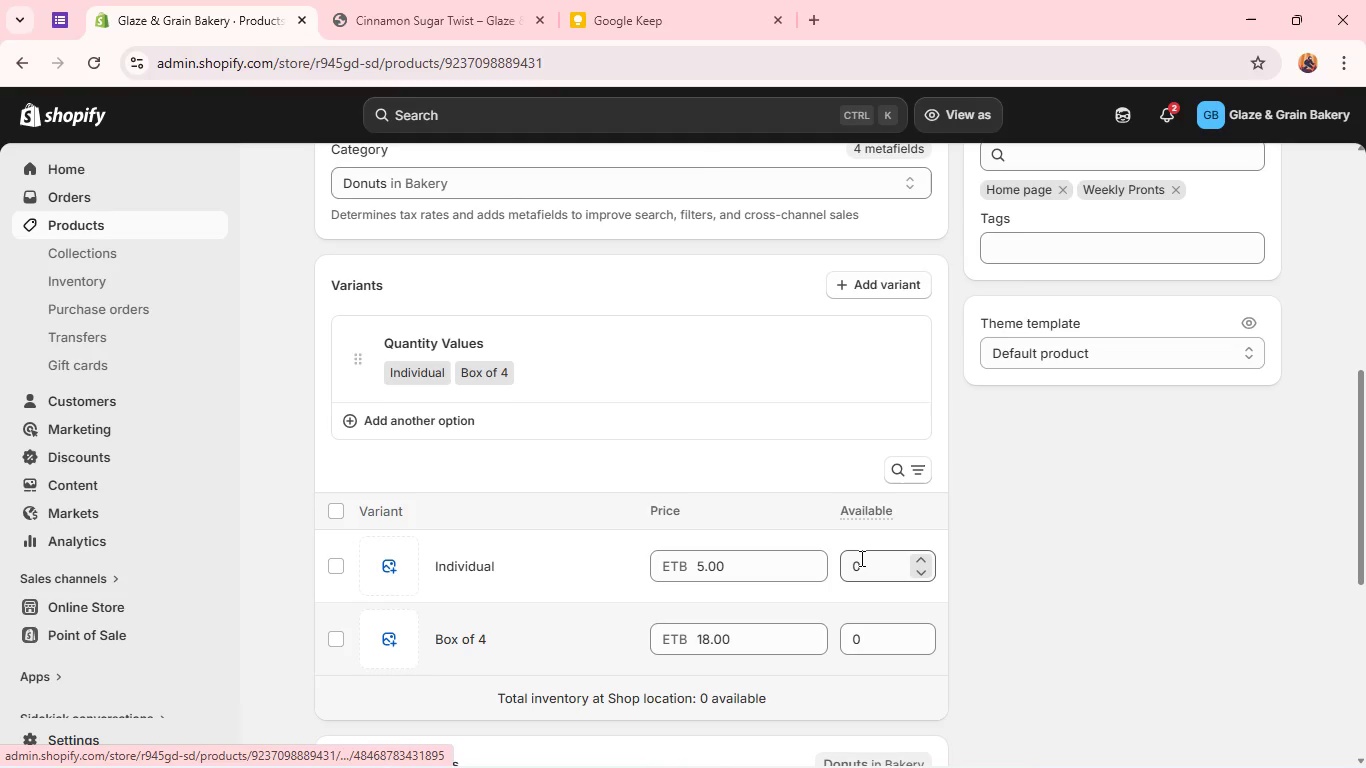 
left_click([861, 558])
 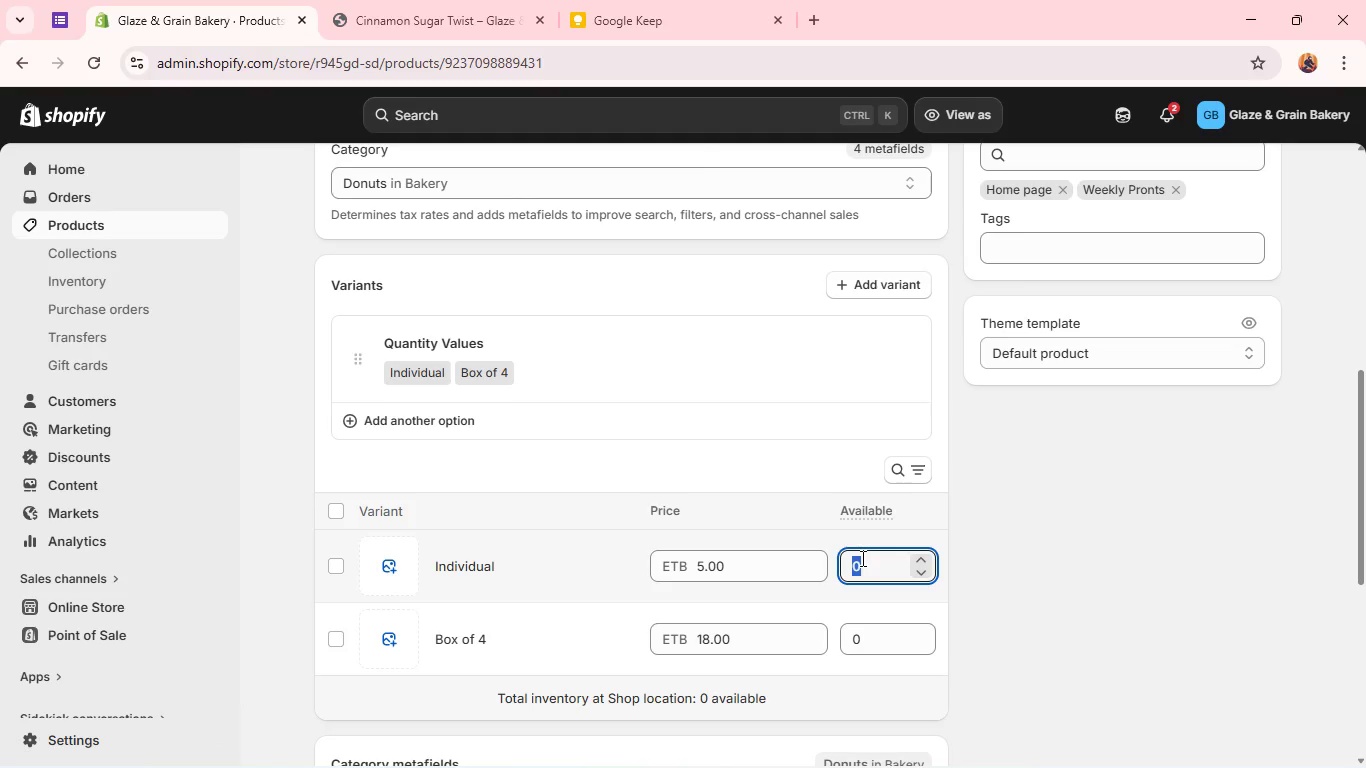 
key(2)
 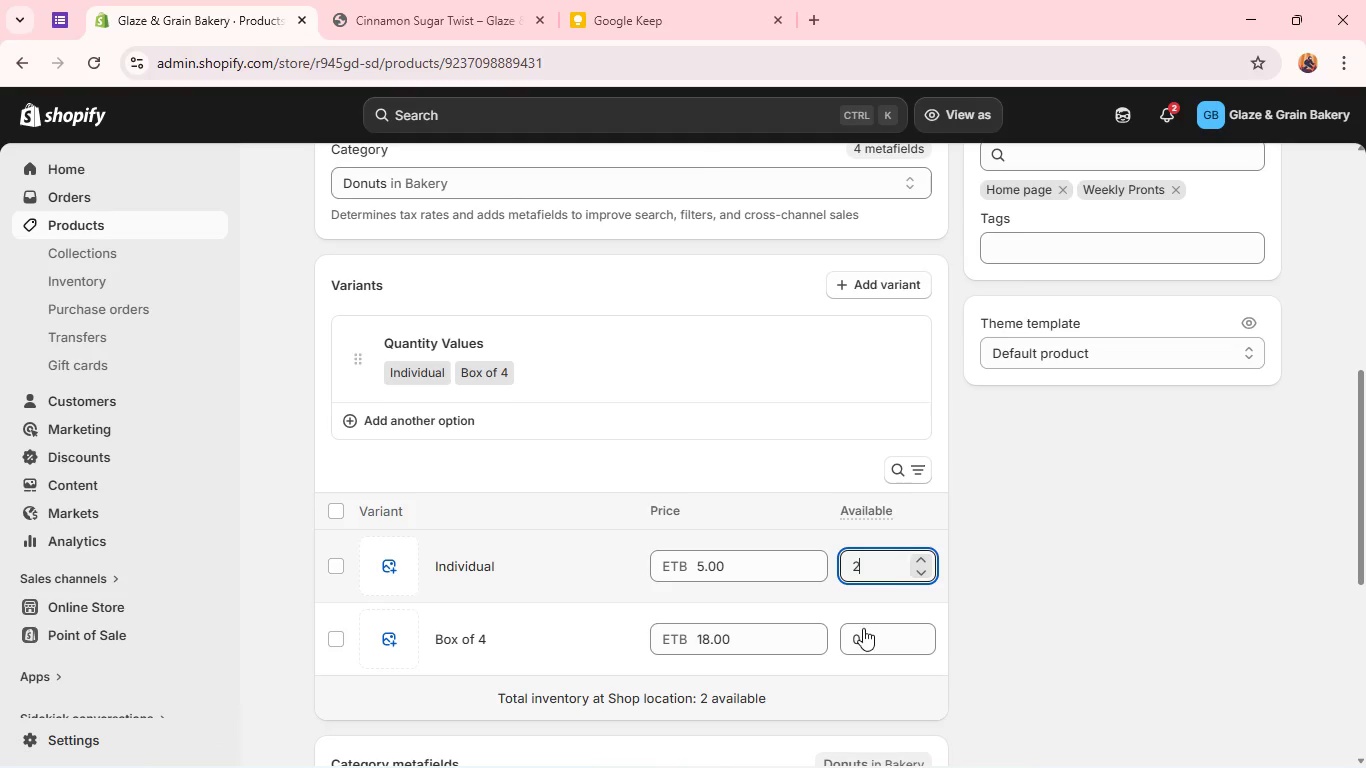 
left_click([863, 630])
 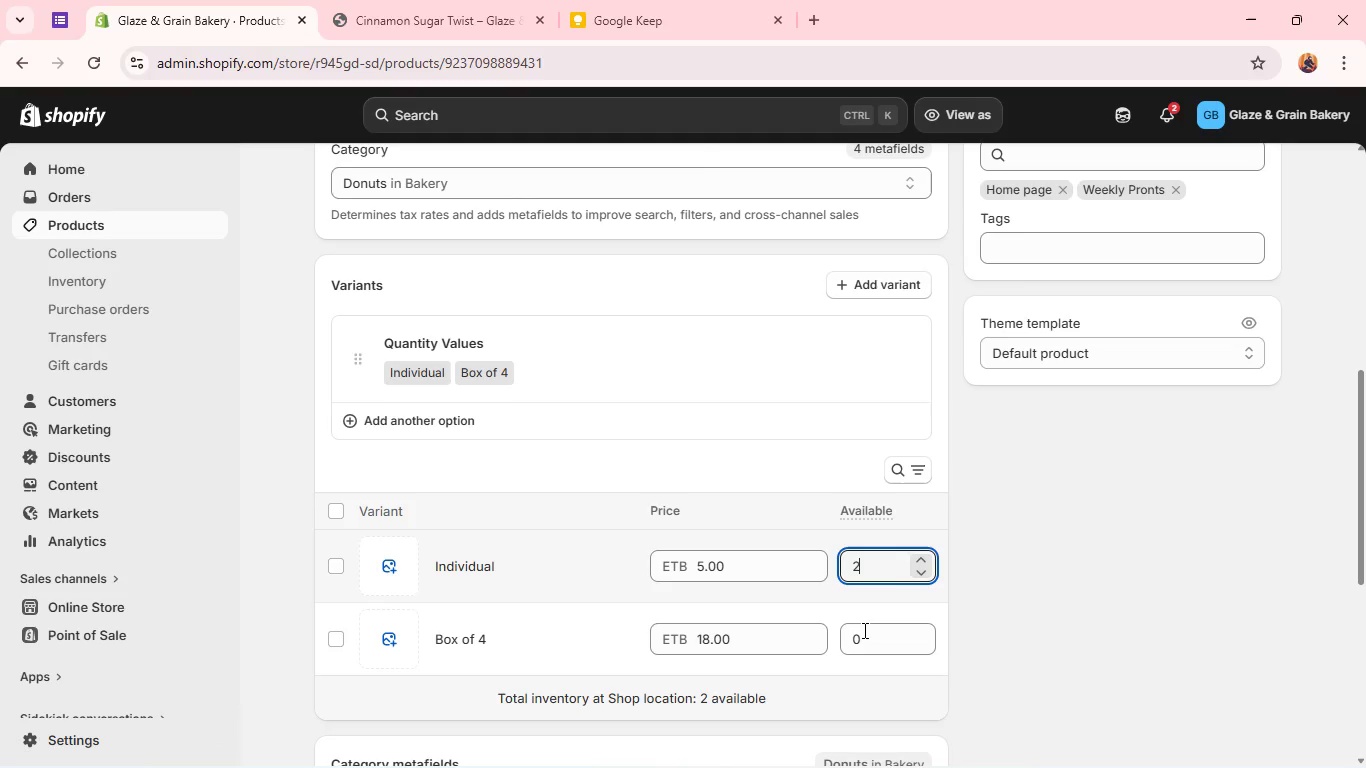 
key(2)
 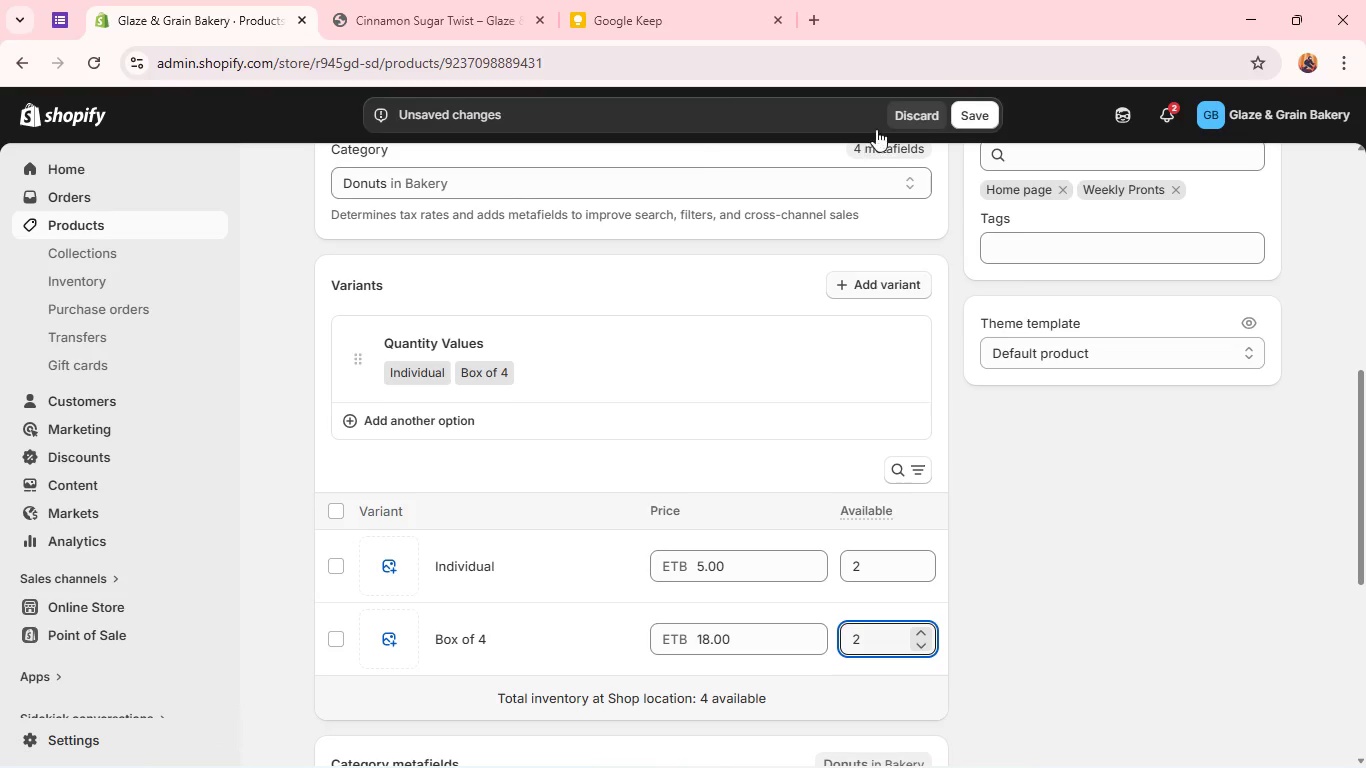 
left_click([969, 116])
 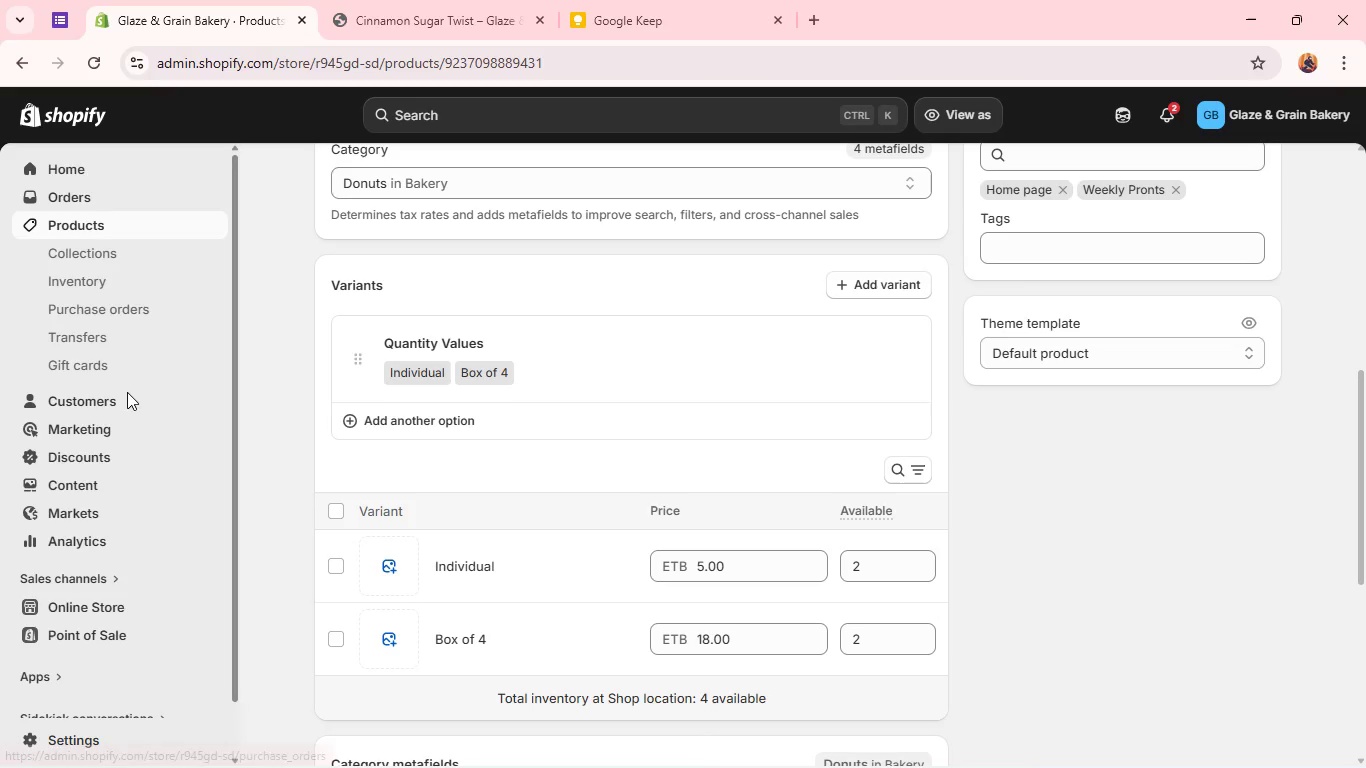 
wait(37.64)
 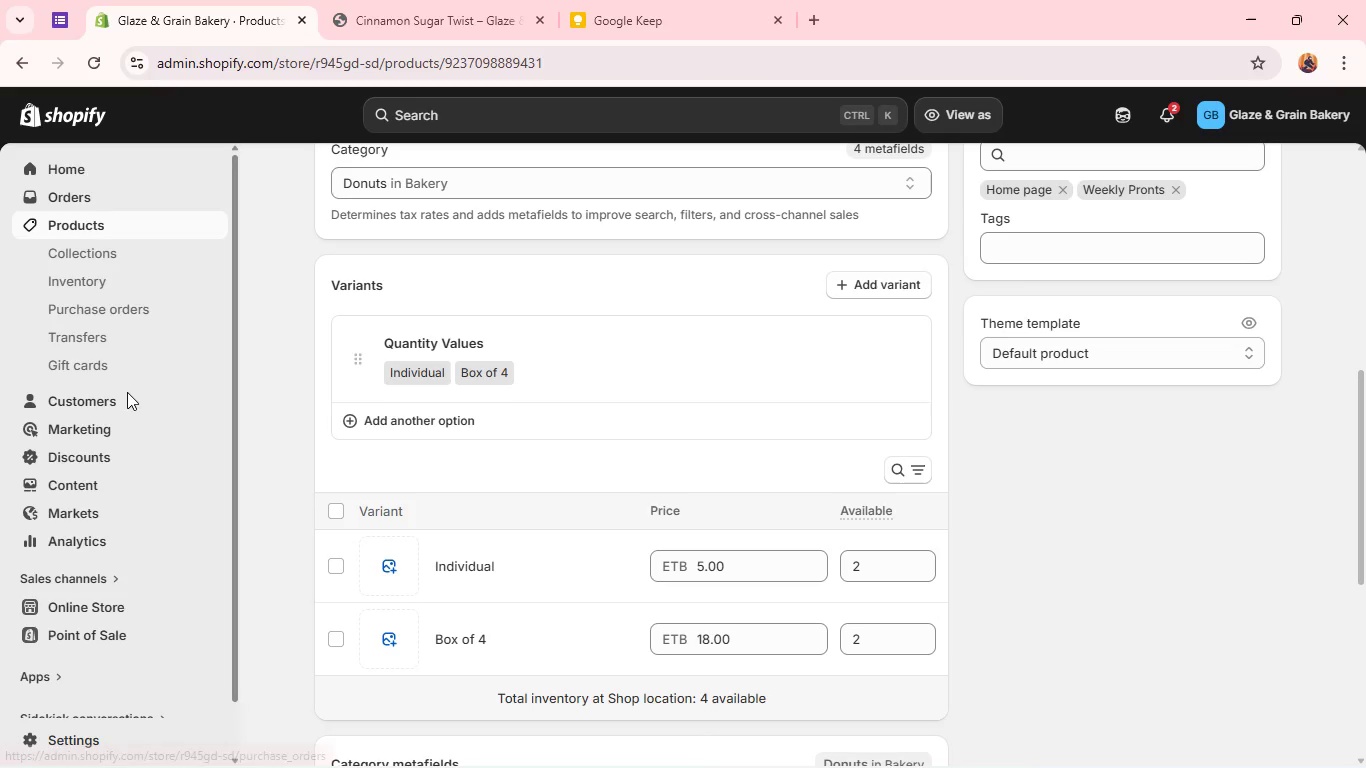 
left_click([109, 604])
 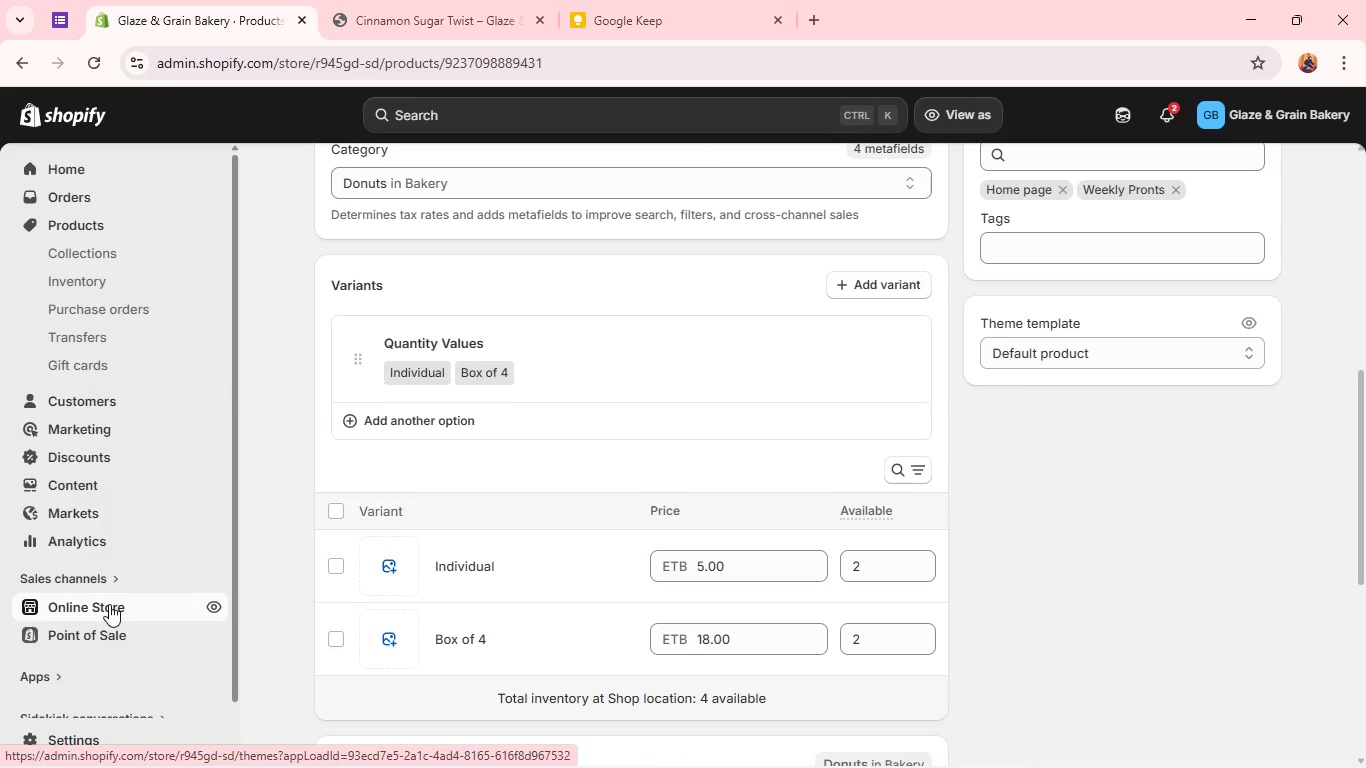 
wait(8.74)
 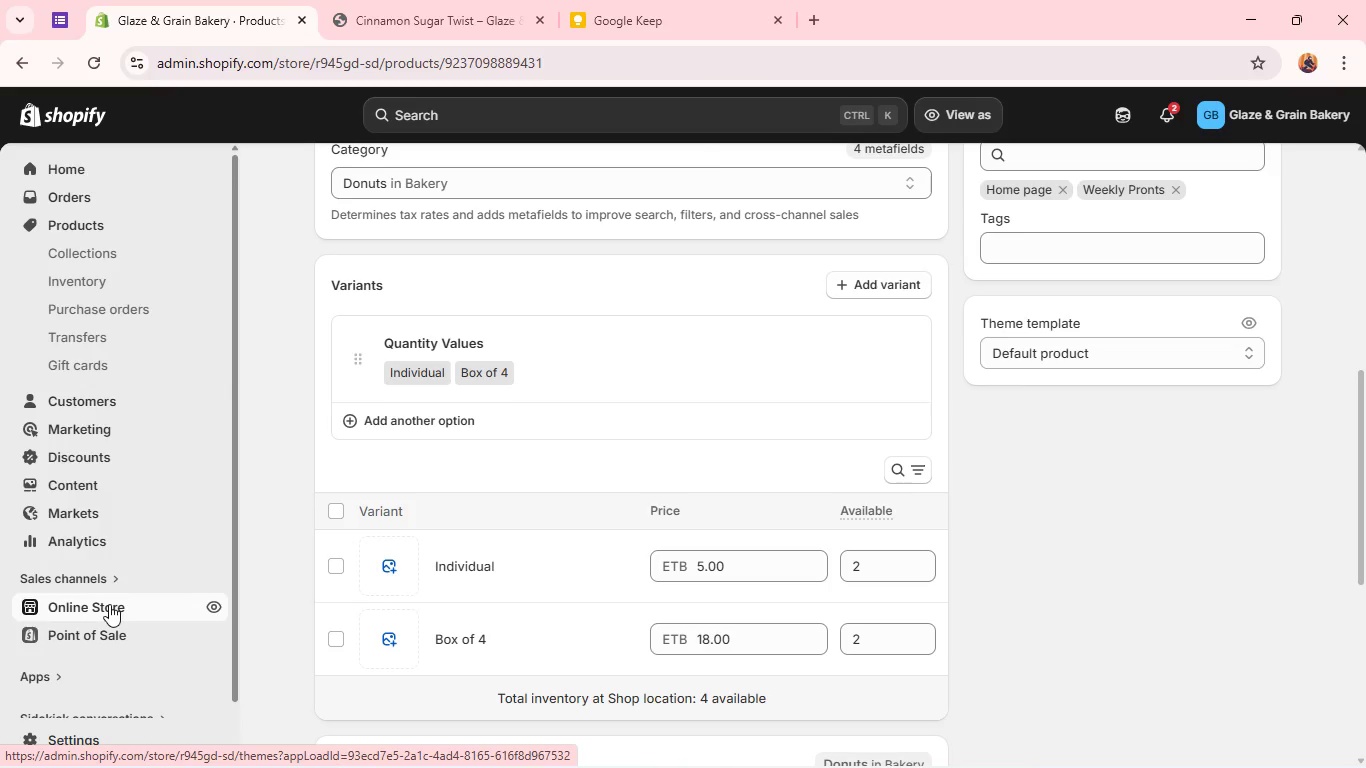 
left_click([397, 14])
 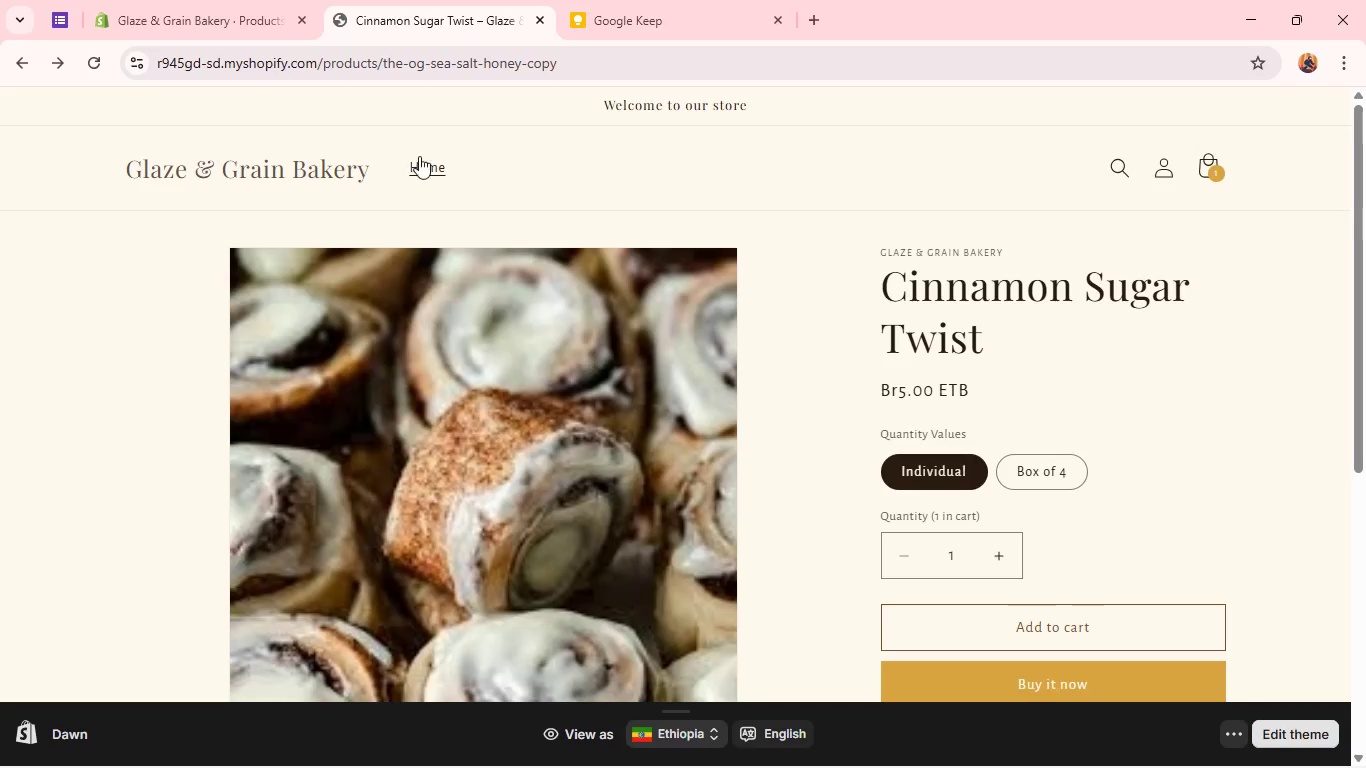 
left_click([422, 157])
 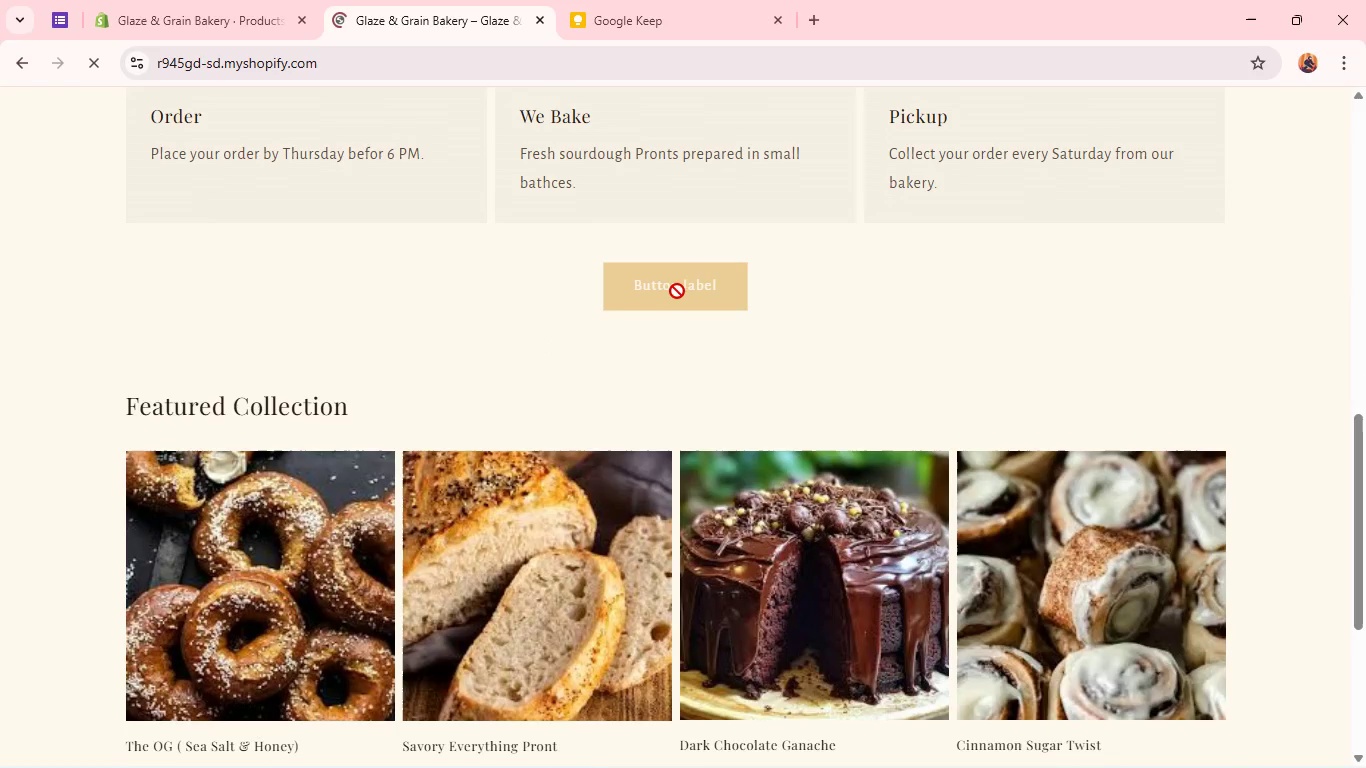 
wait(15.09)
 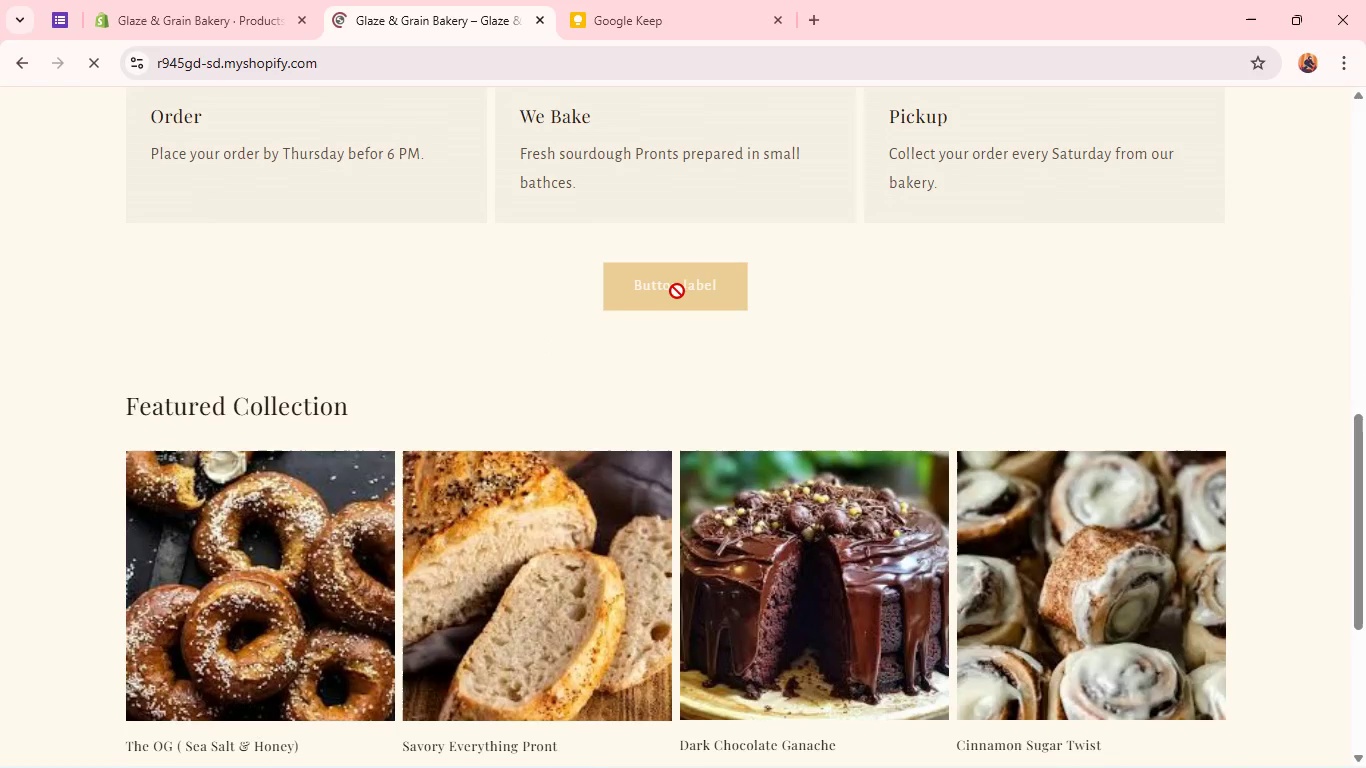 
left_click([267, 360])
 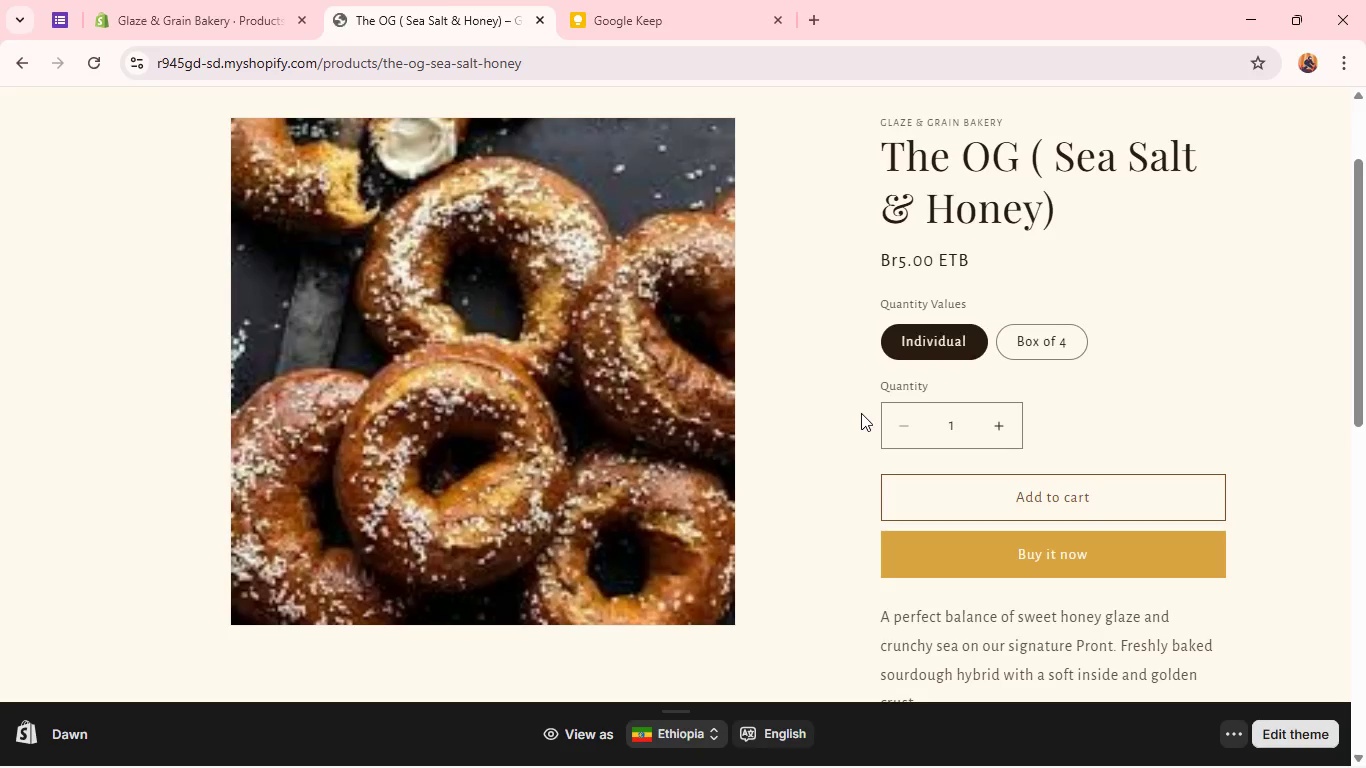 
wait(5.77)
 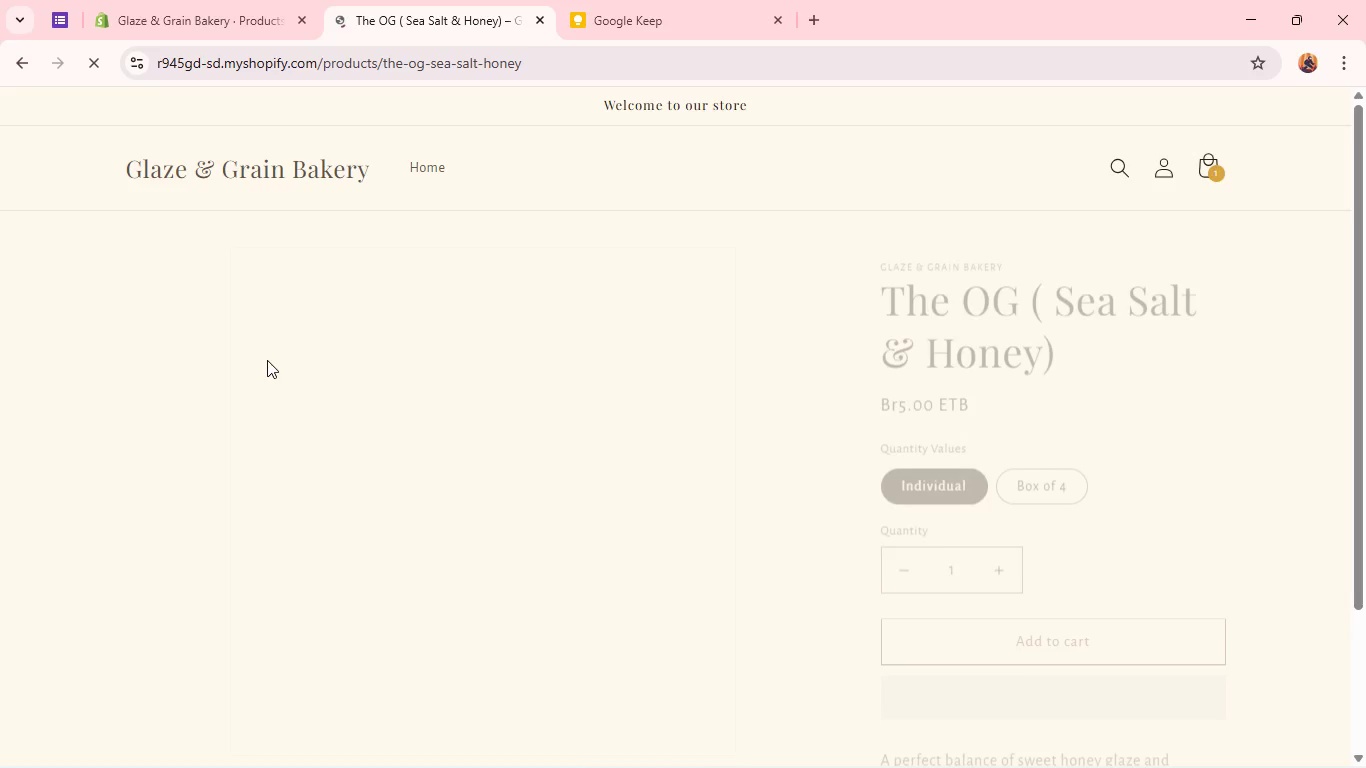 
left_click([941, 508])
 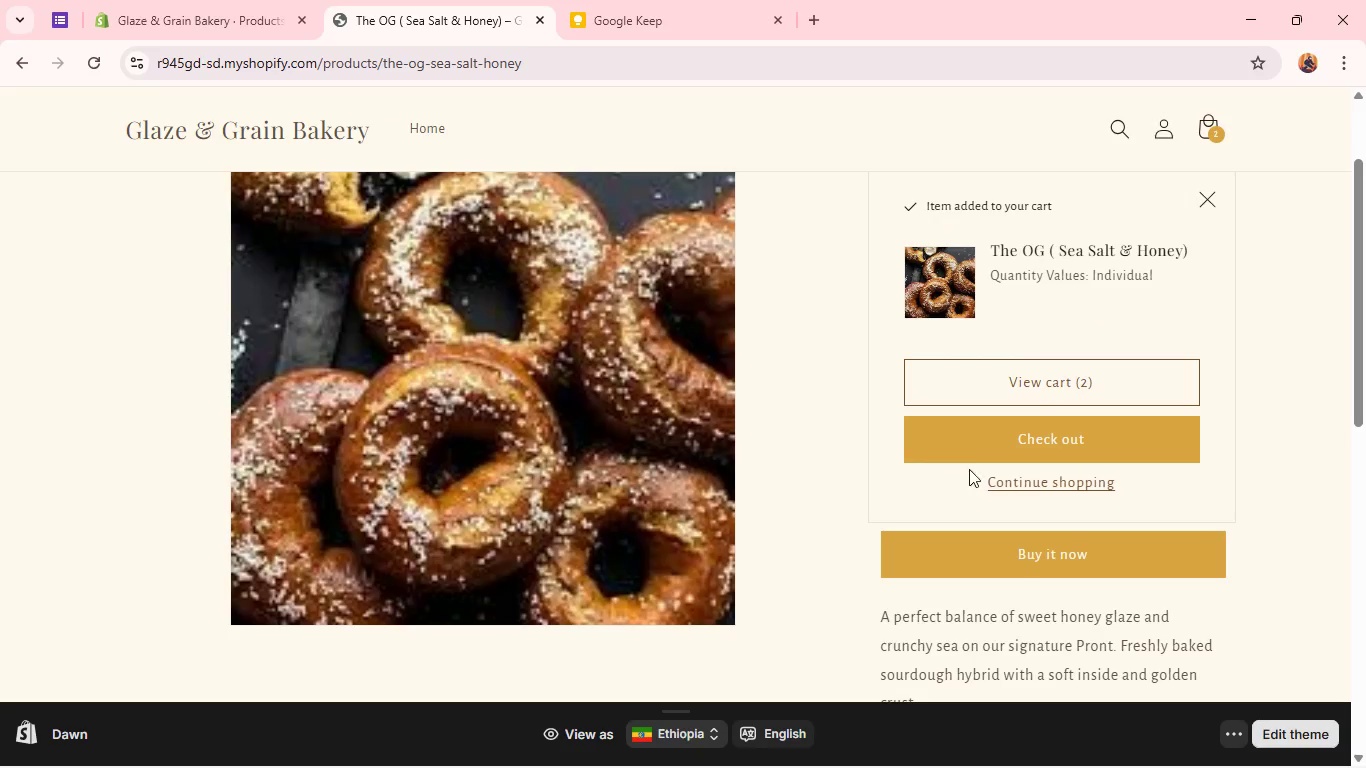 
left_click([972, 437])
 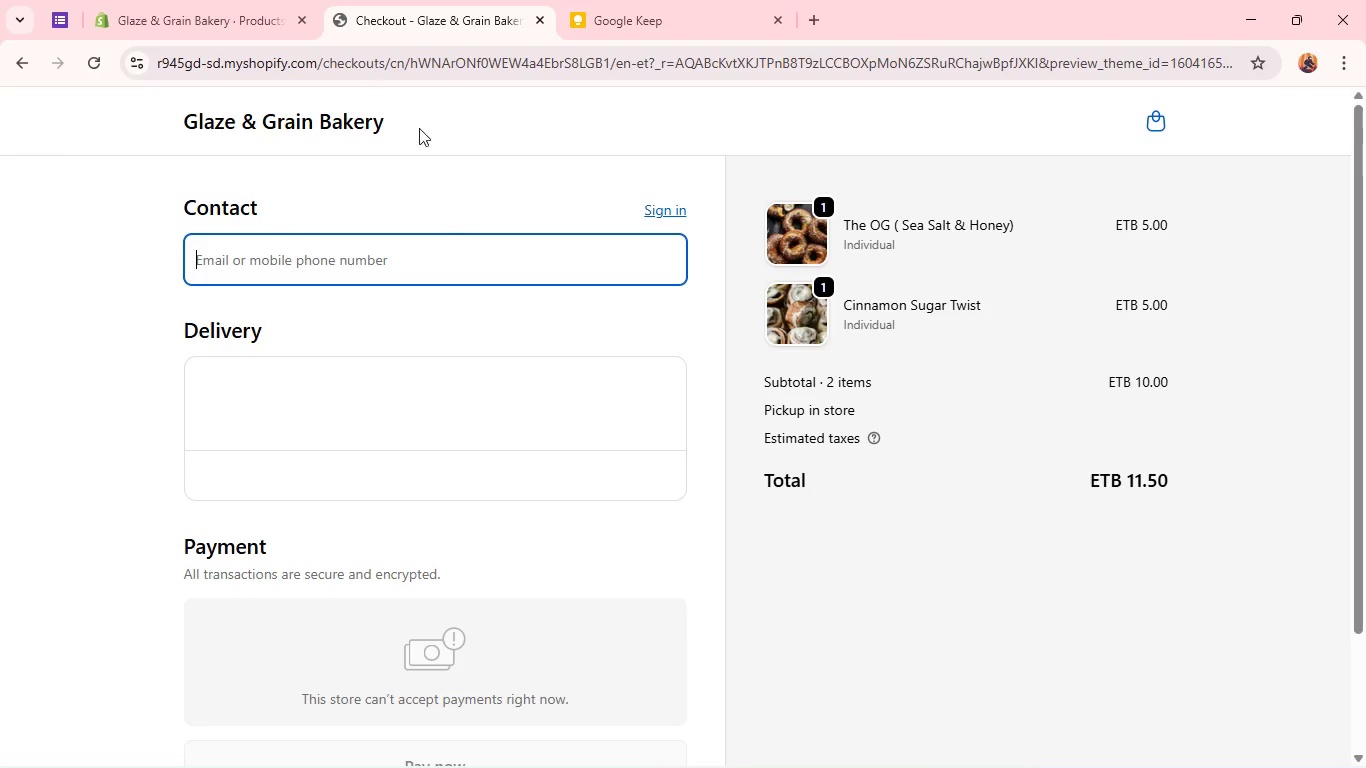 
wait(23.84)
 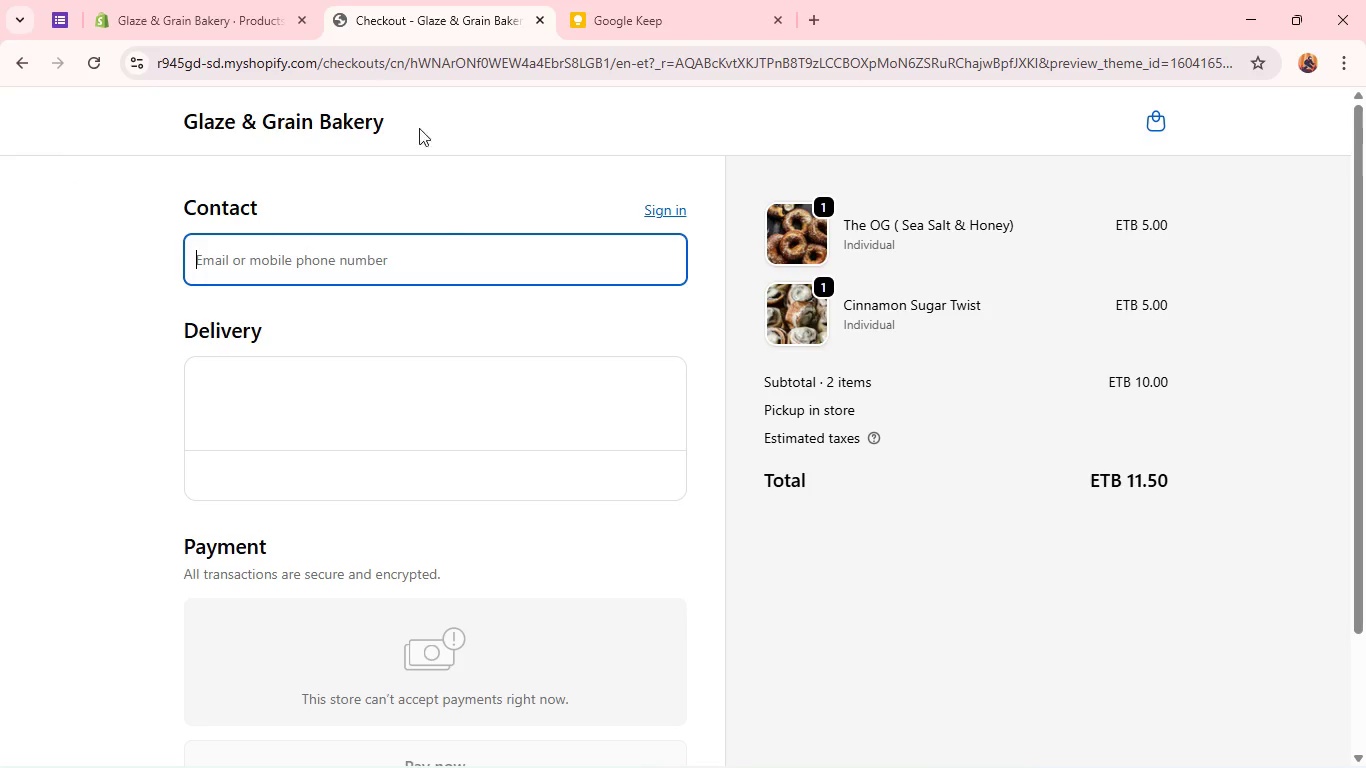 
left_click([222, 16])
 